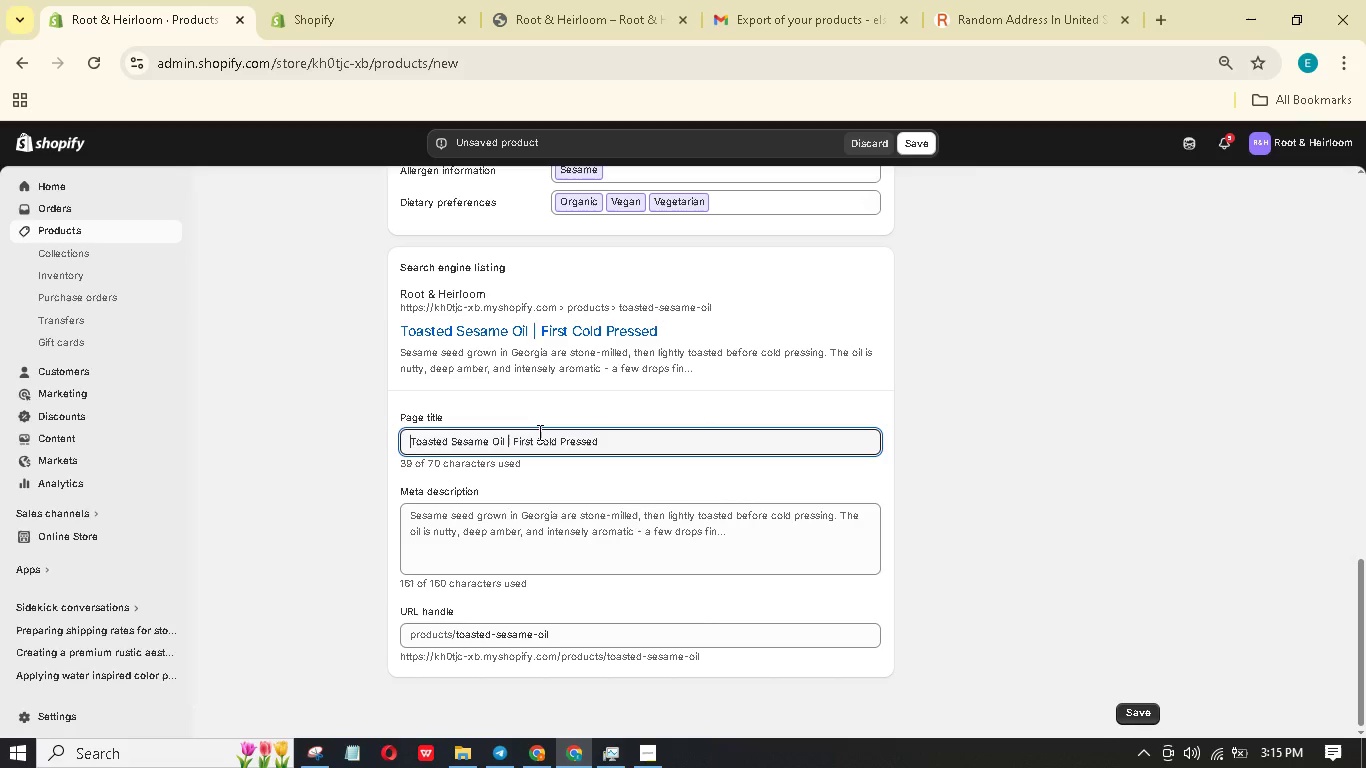 
hold_key(key=ArrowLeft, duration=0.45)
 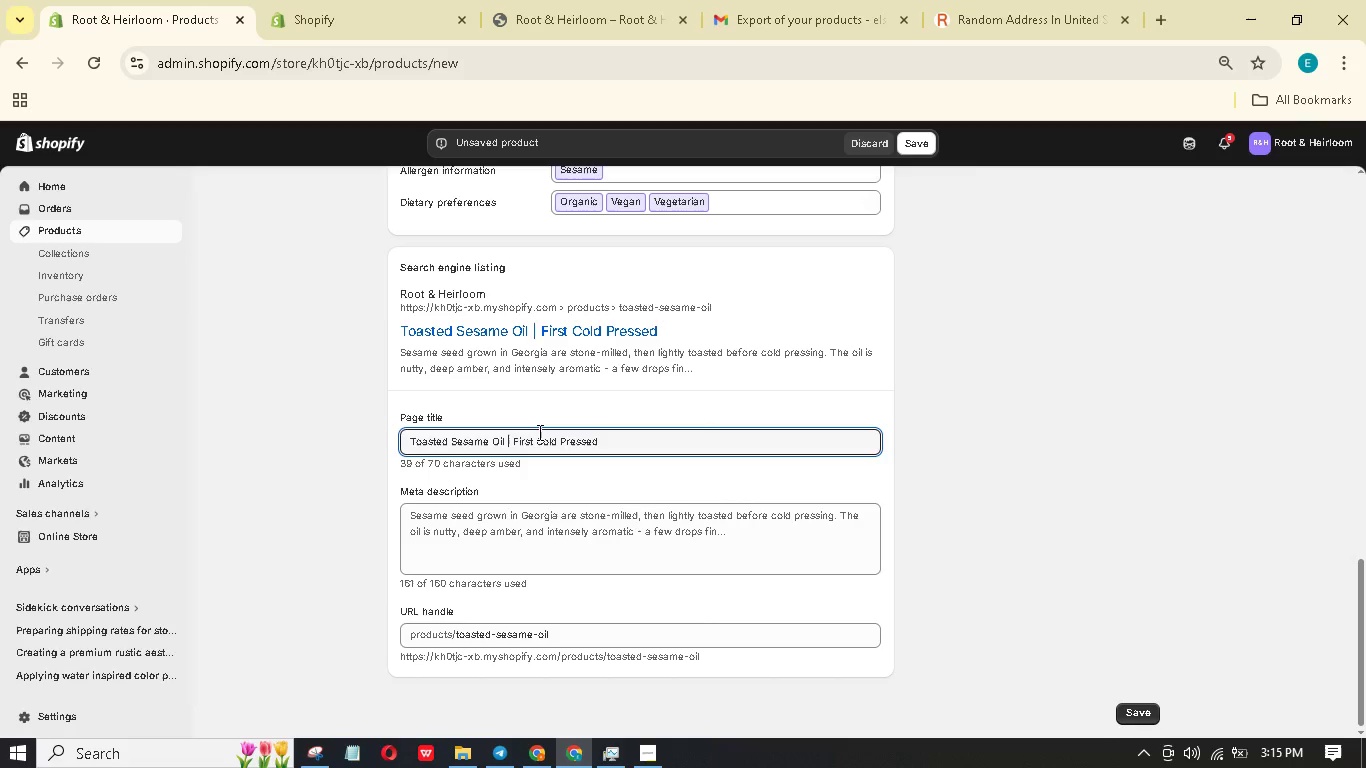 
type(Organic | )
 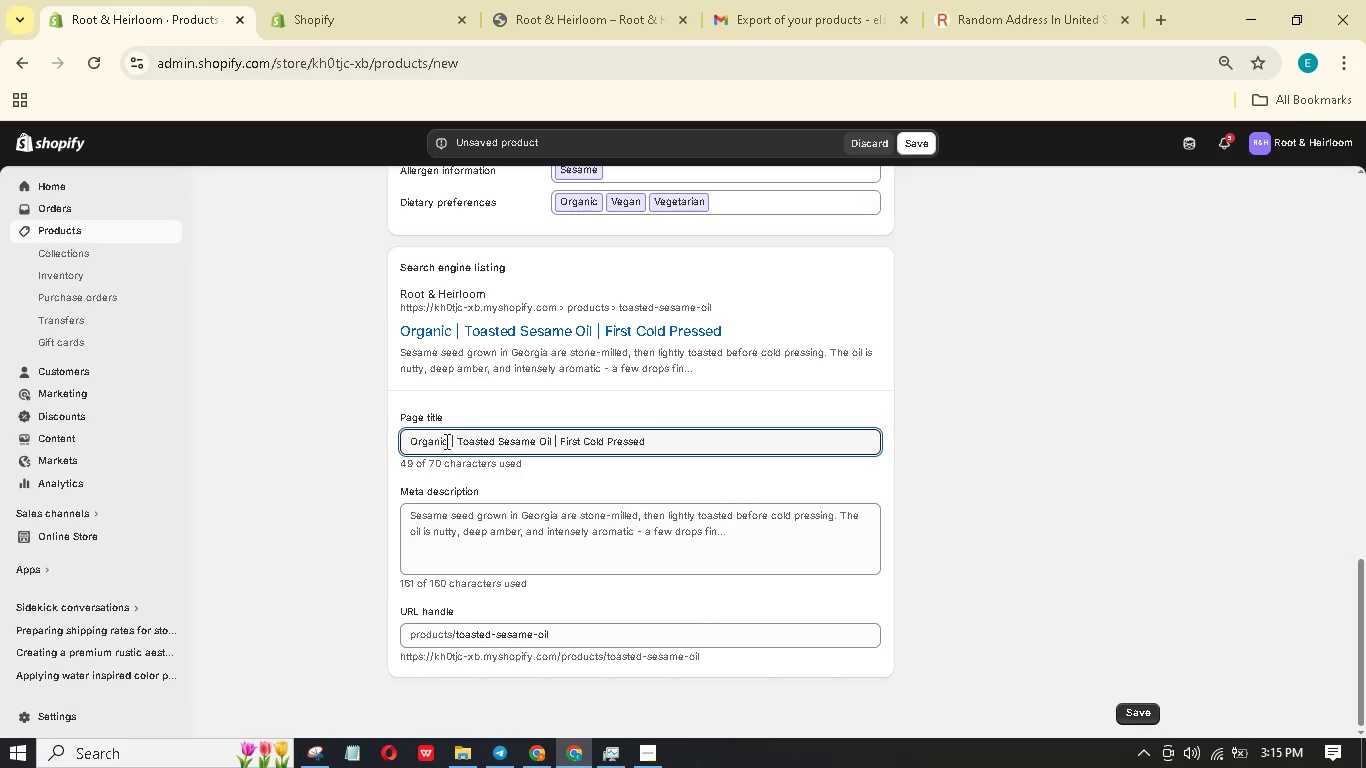 
left_click([452, 438])
 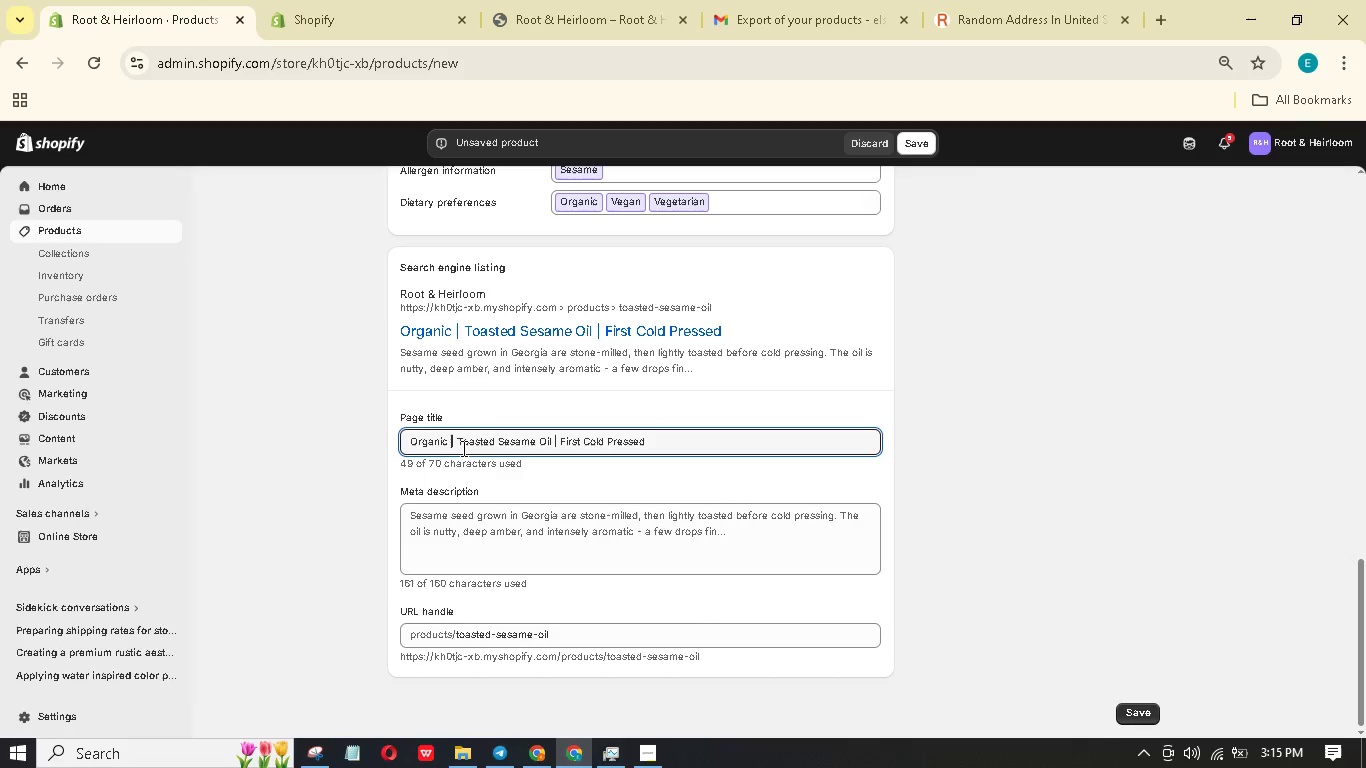 
type(oil)
key(Backspace)
key(Backspace)
key(Backspace)
type(Oil )
 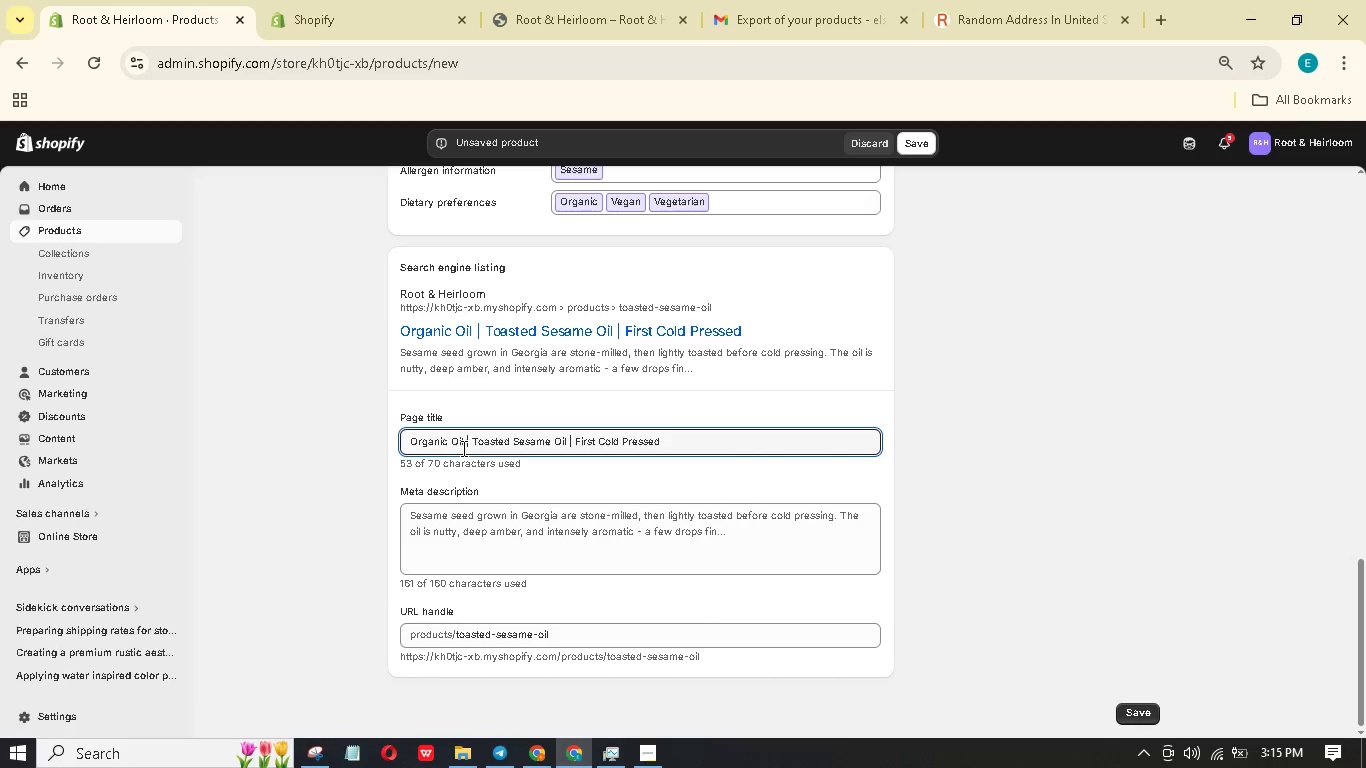 
scroll: coordinate [613, 420], scroll_direction: down, amount: 2.0
 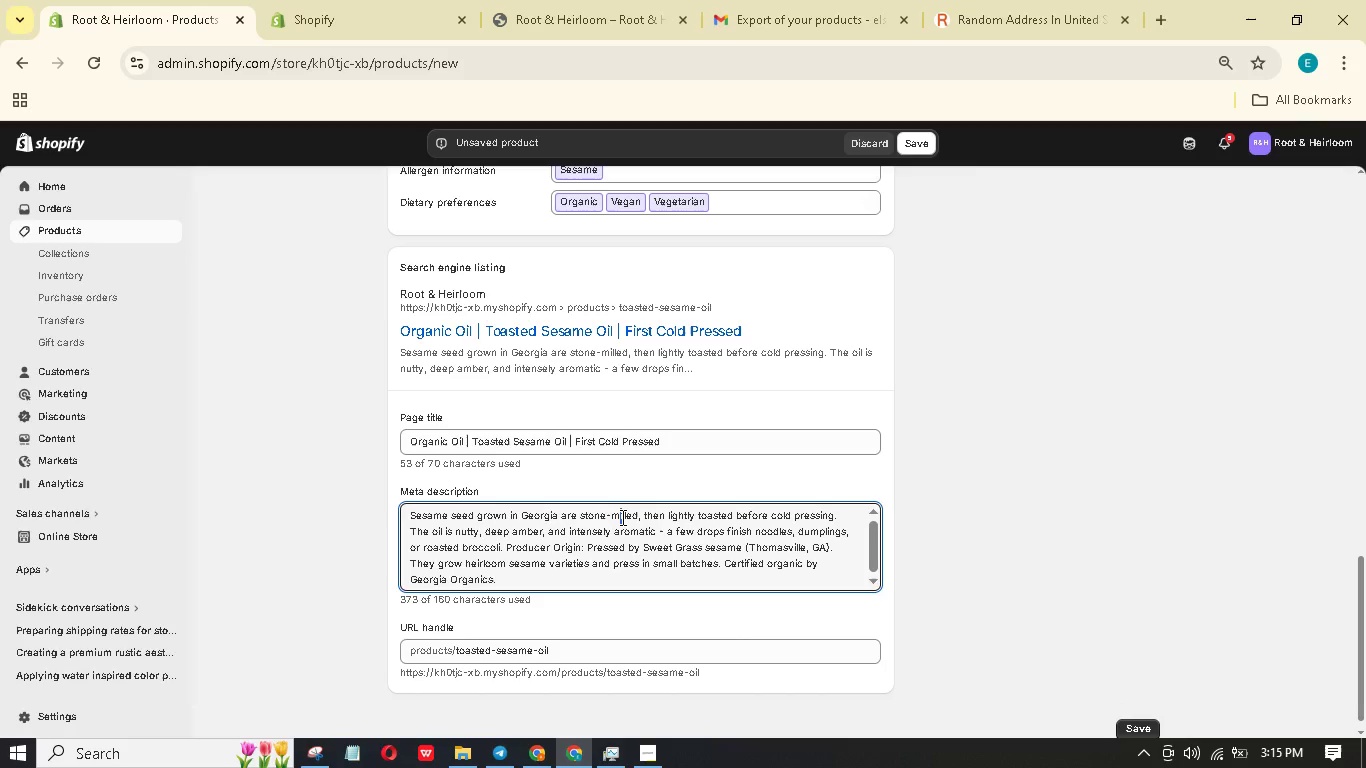 
key(Control+A)
 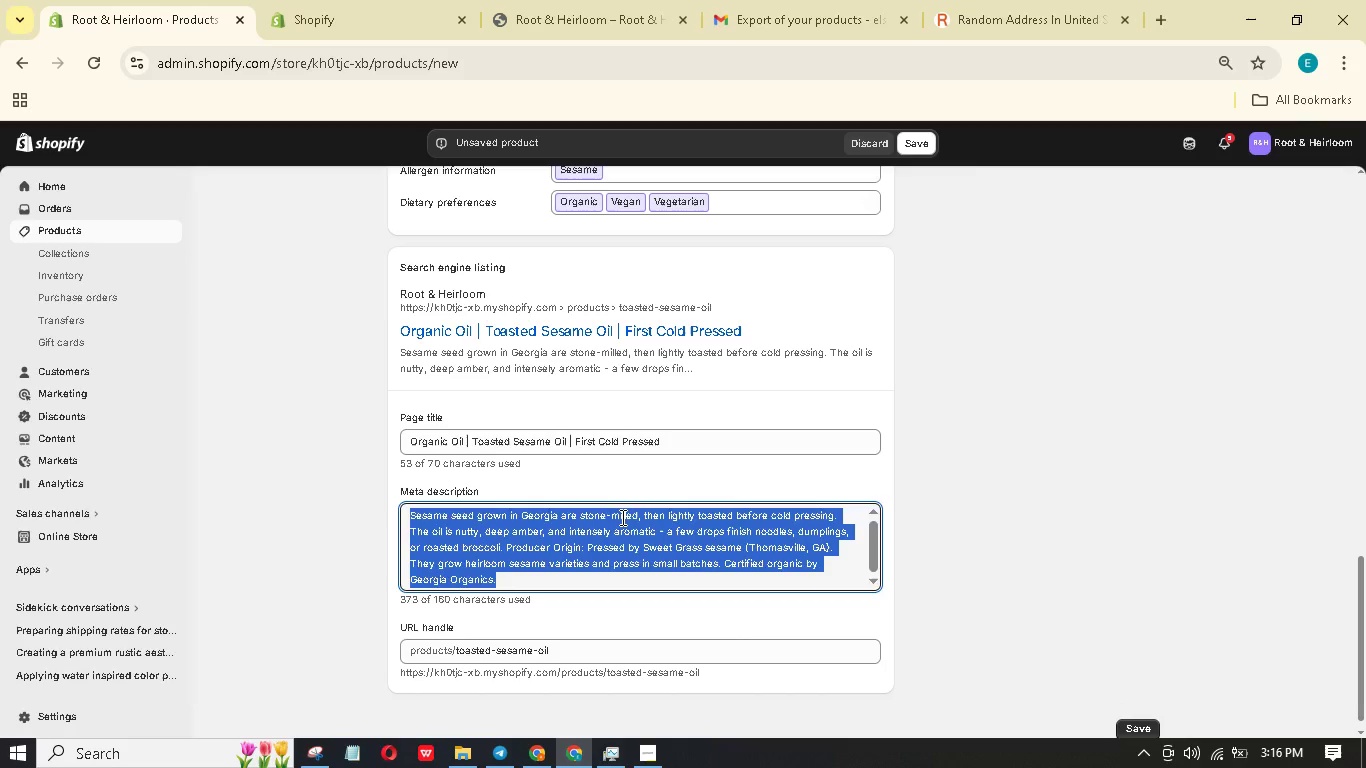 
key(Backspace)
 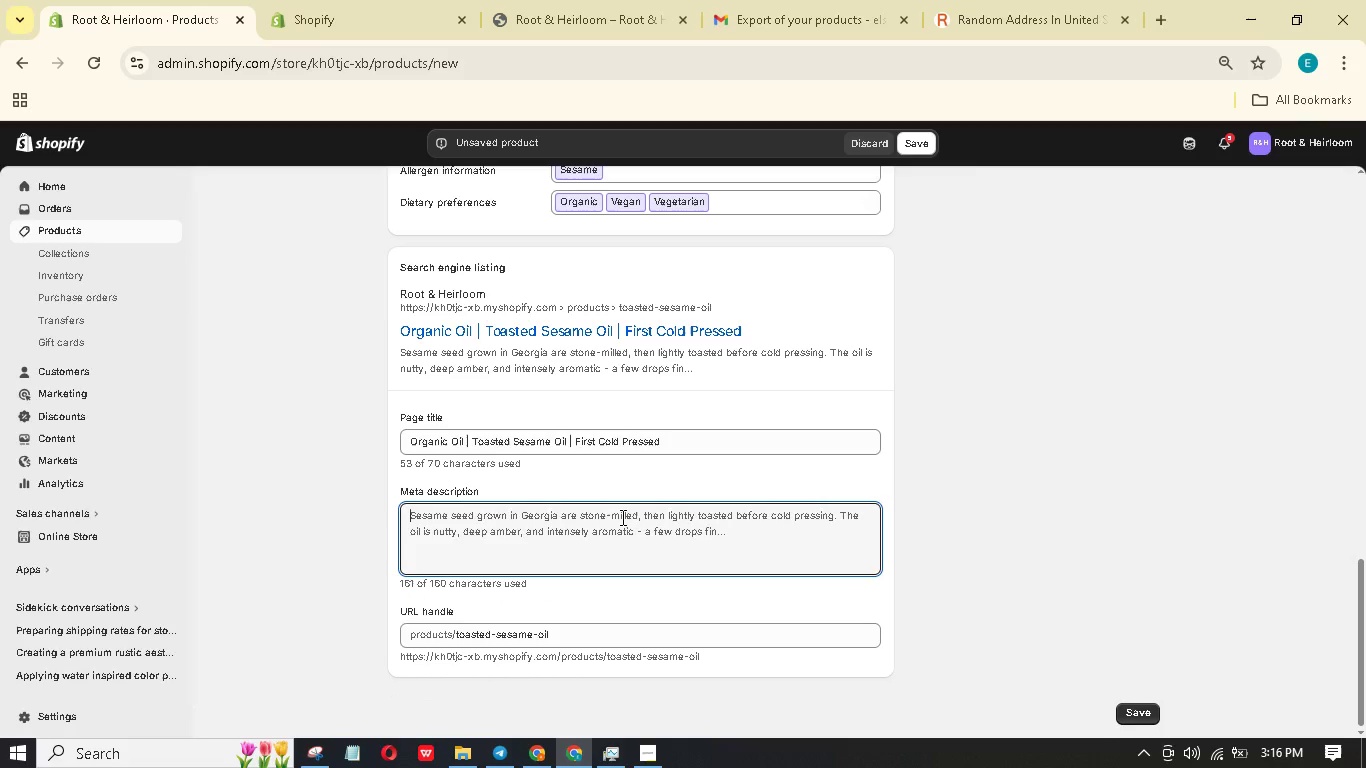 
type(Organic toasted sesme oil - nutty, deep amber )
key(Backspace)
type(, small-batch from Georgia. From farm-to )
key(Backspace)
type(=)
key(Backspace)
type(- t)
key(Backspace)
key(Backspace)
type(table)
 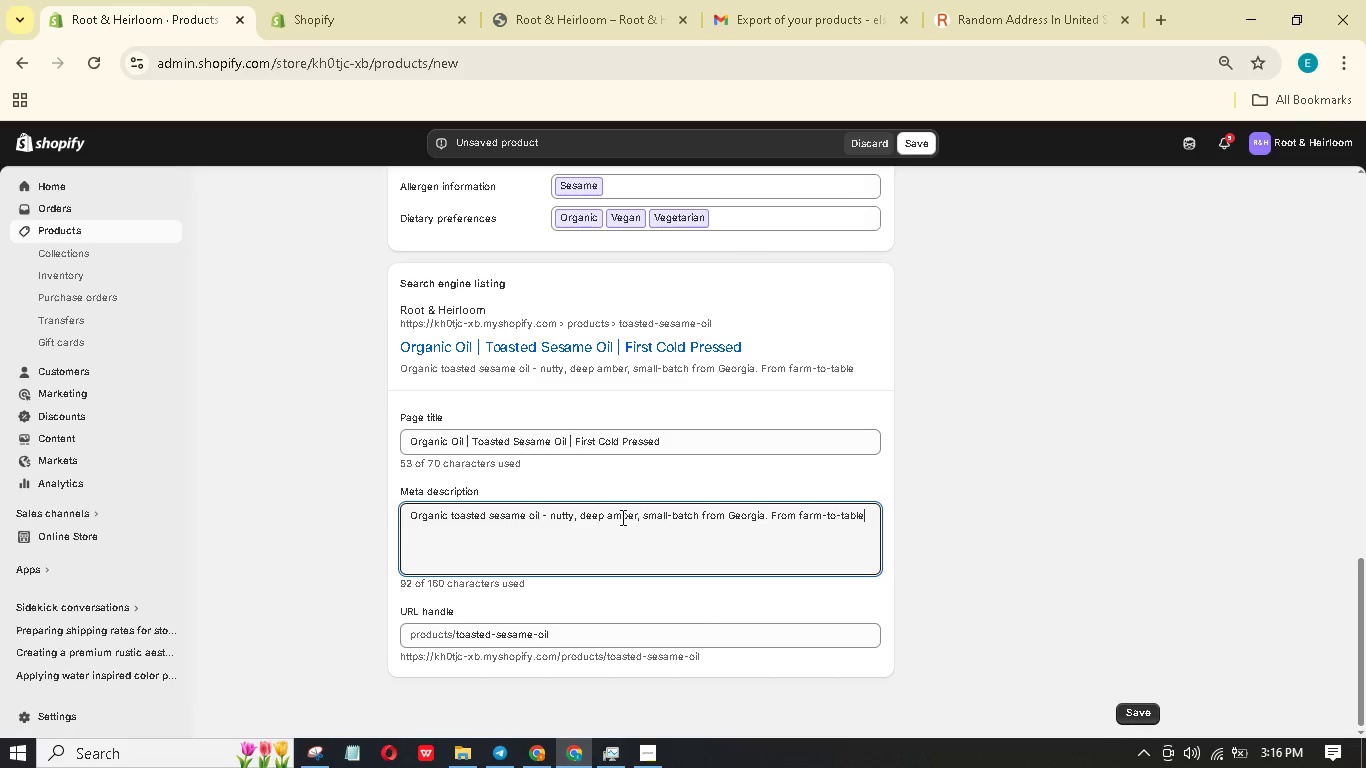 
wait(5.02)
 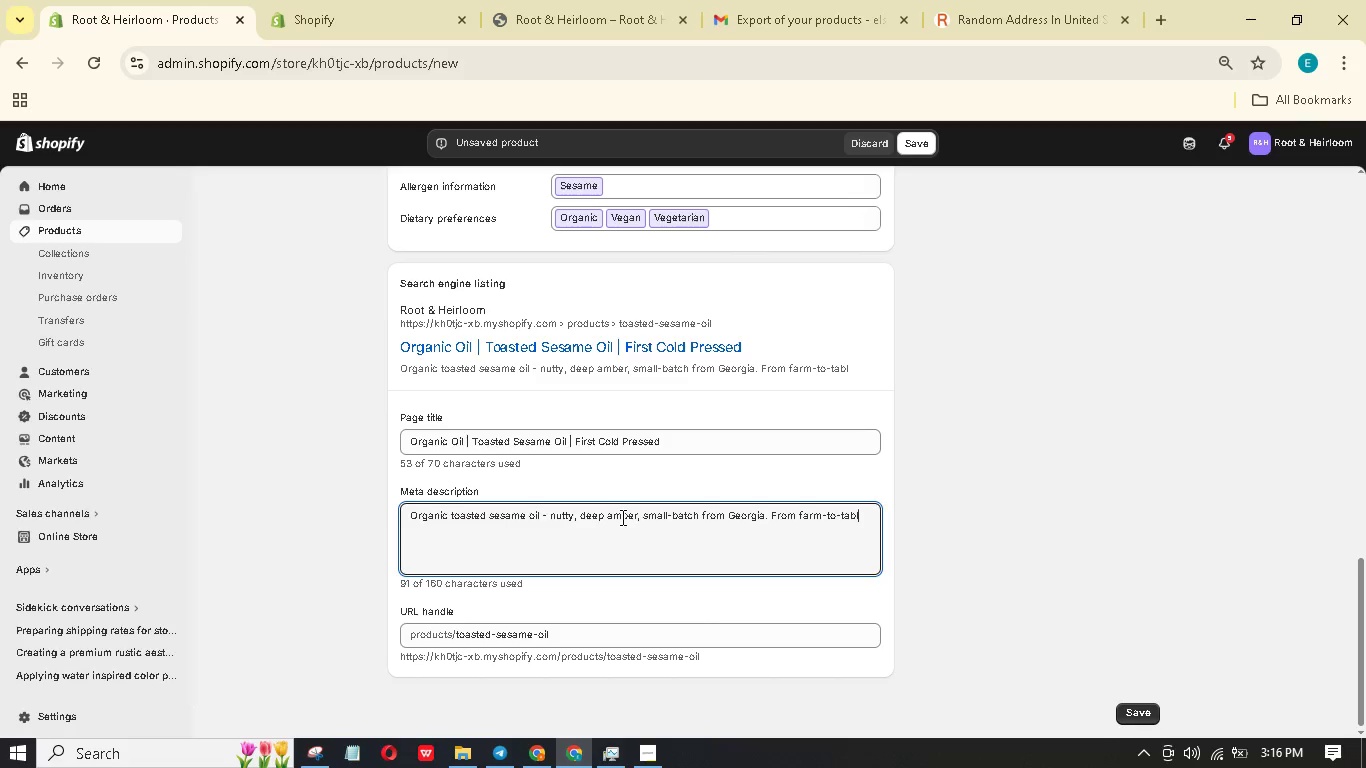 
type( finishing oil. Order now.)
key(Backspace)
key(Backspace)
key(Backspace)
key(Backspace)
key(Backspace)
type( today.)
 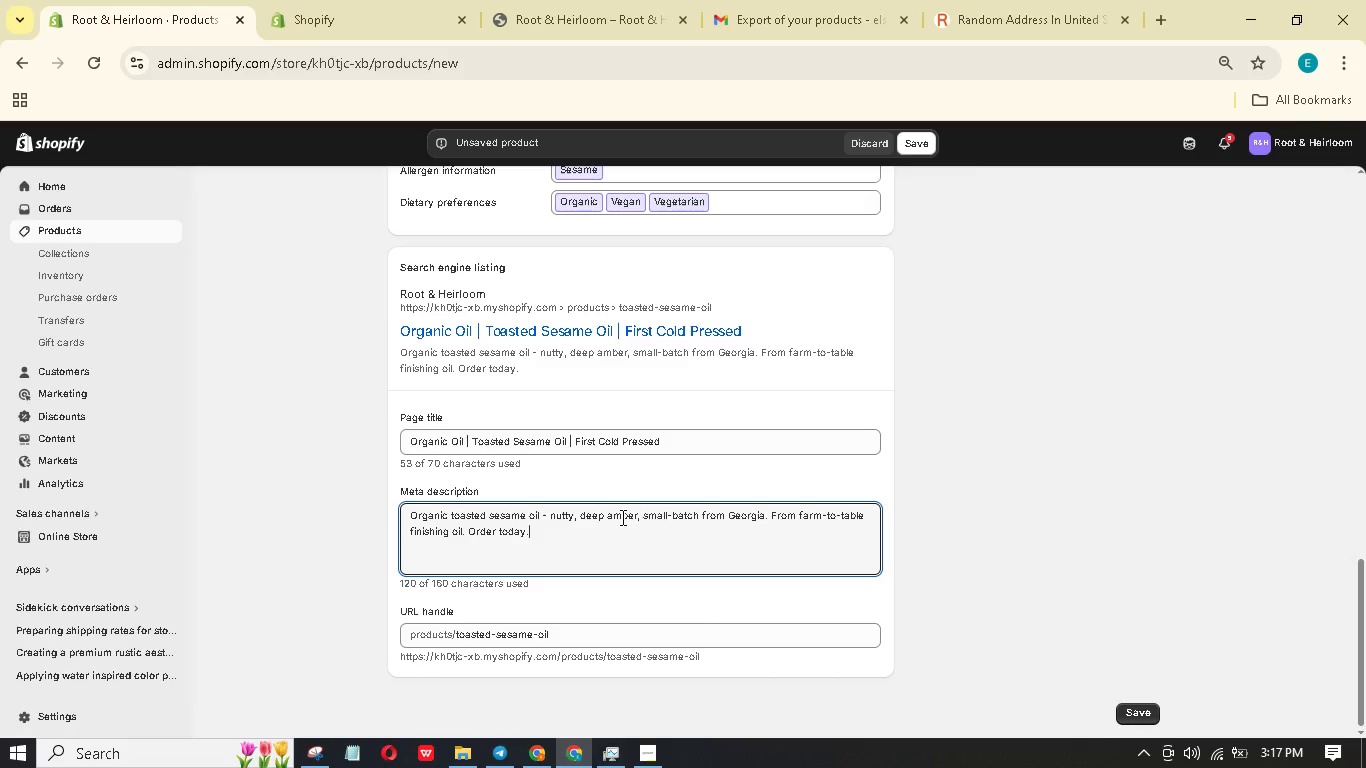 
scroll: coordinate [913, 444], scroll_direction: up, amount: 15.0
 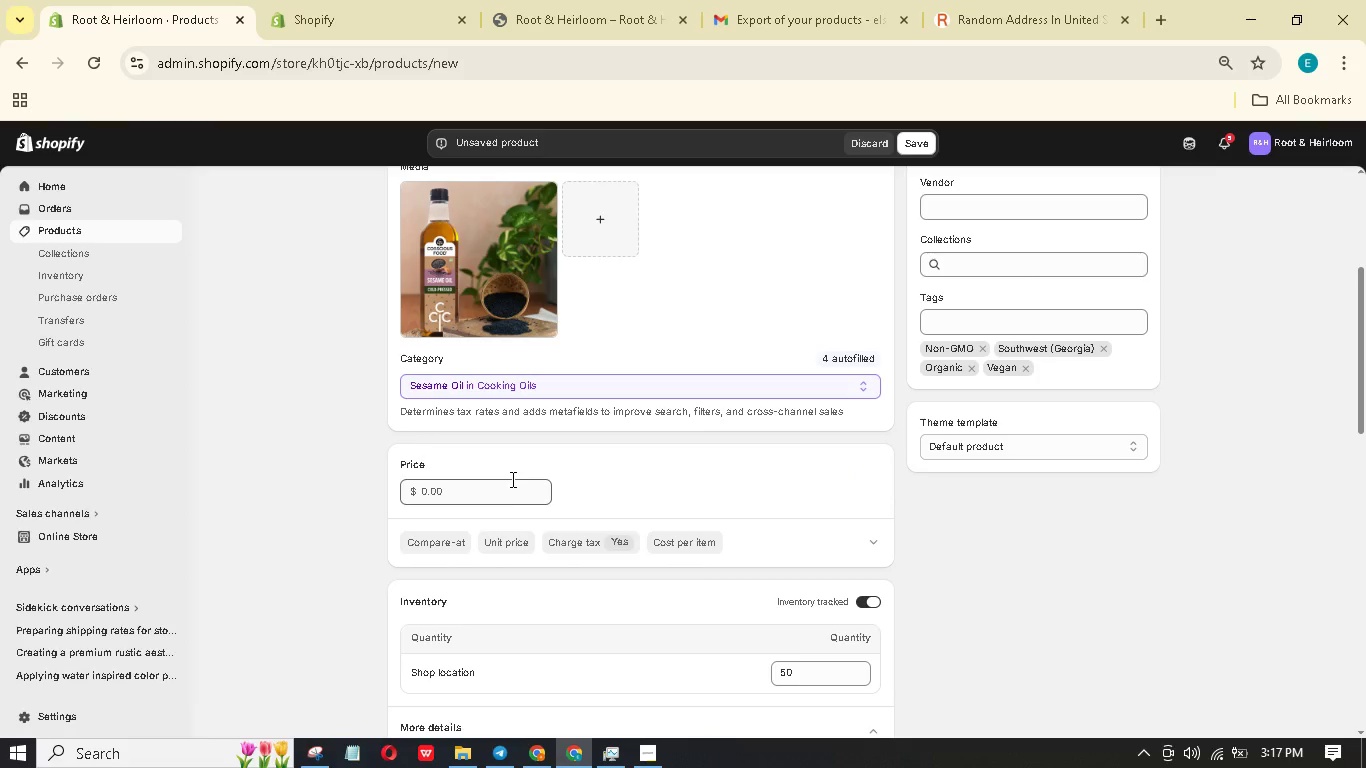 
left_click_drag(start_coordinate=[503, 492], to_coordinate=[404, 496])
 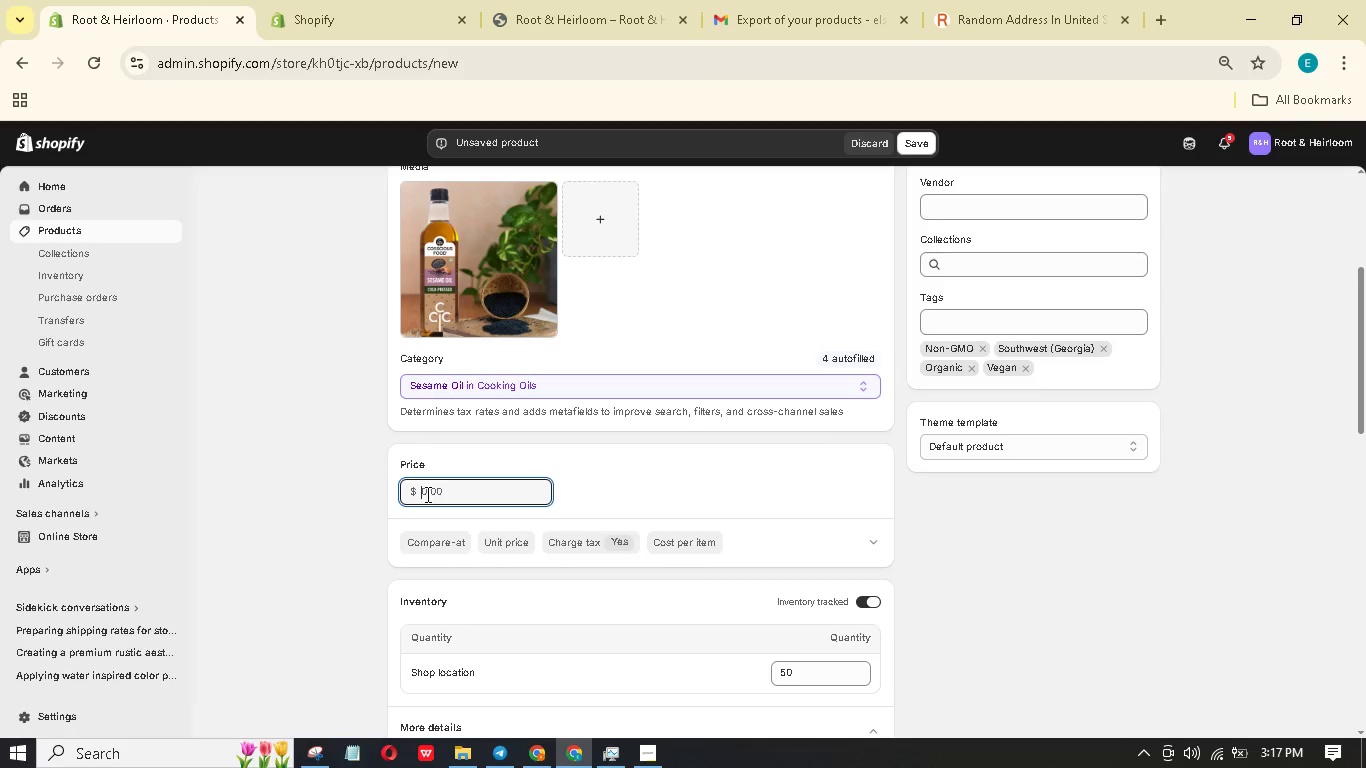 
key(Numpad1)
 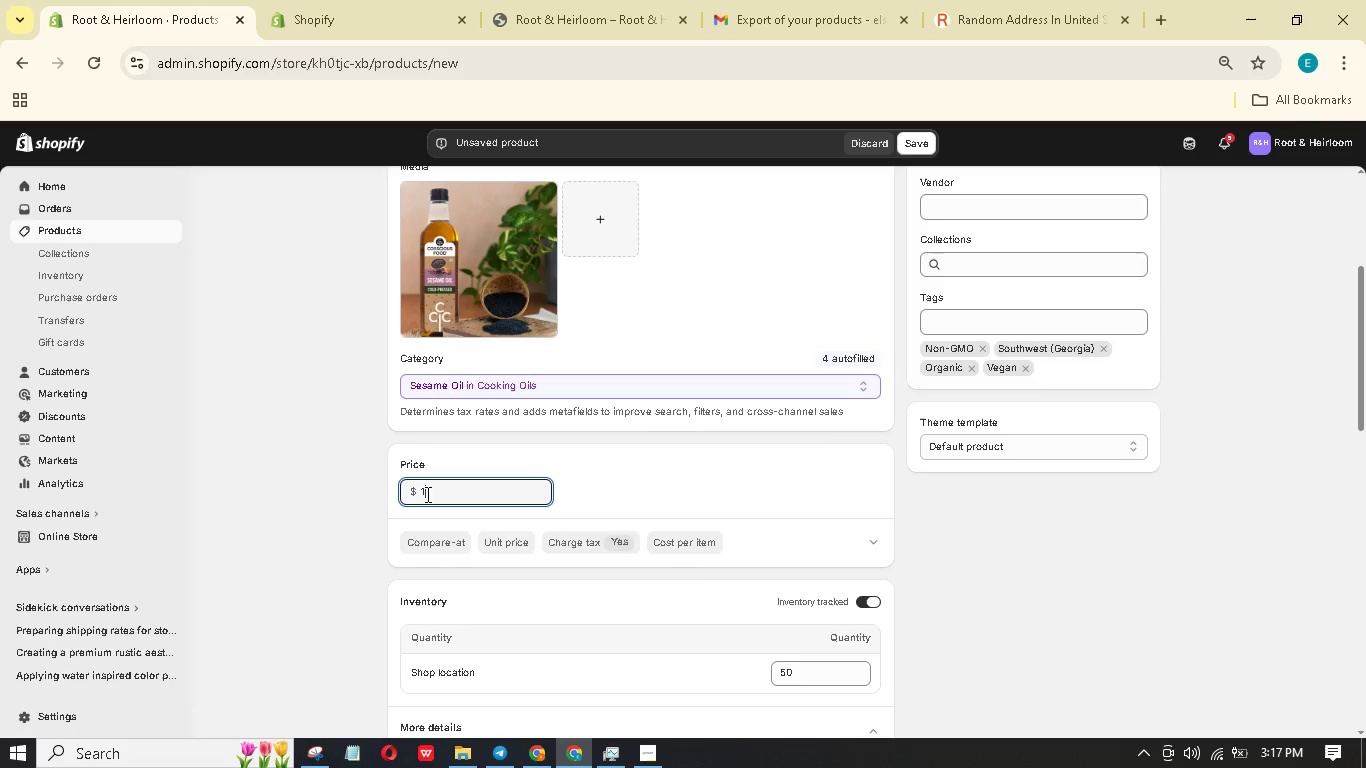 
key(Numpad4)
 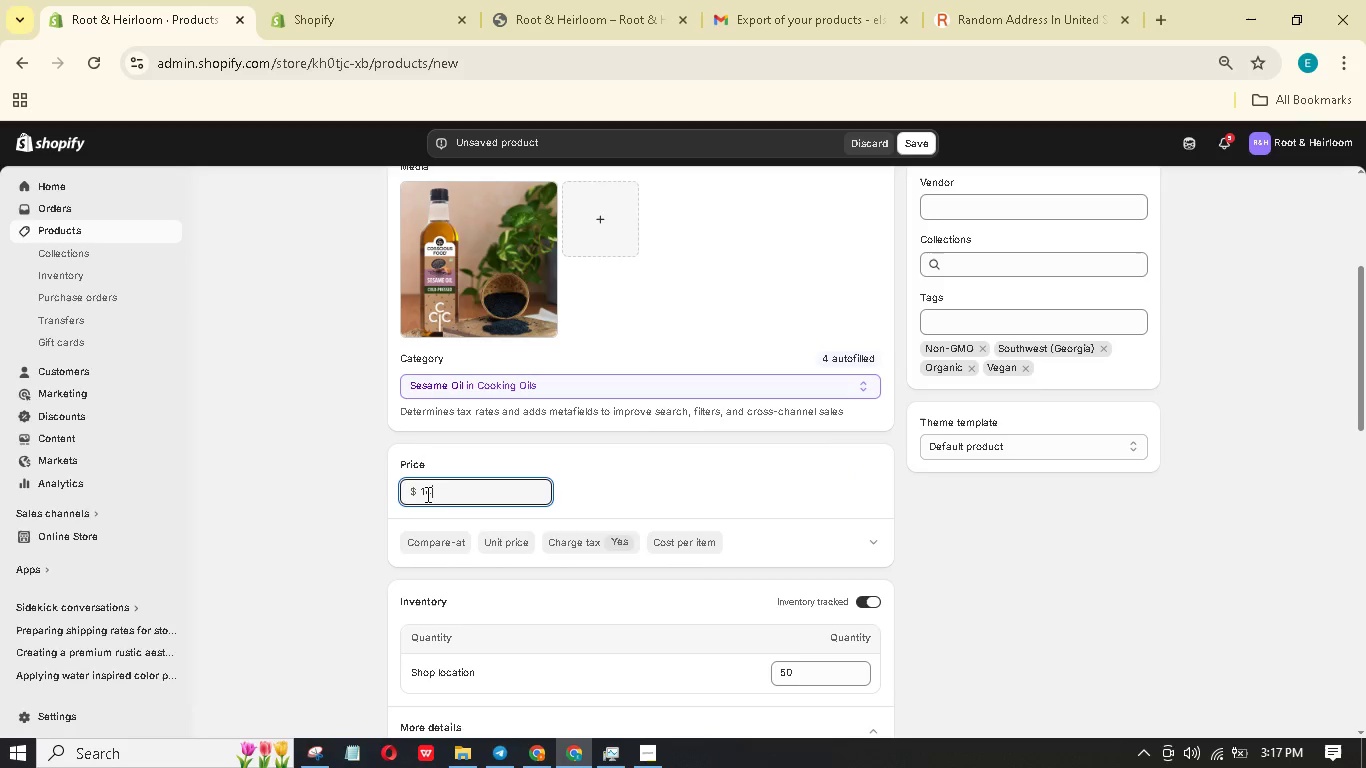 
key(NumpadDecimal)
 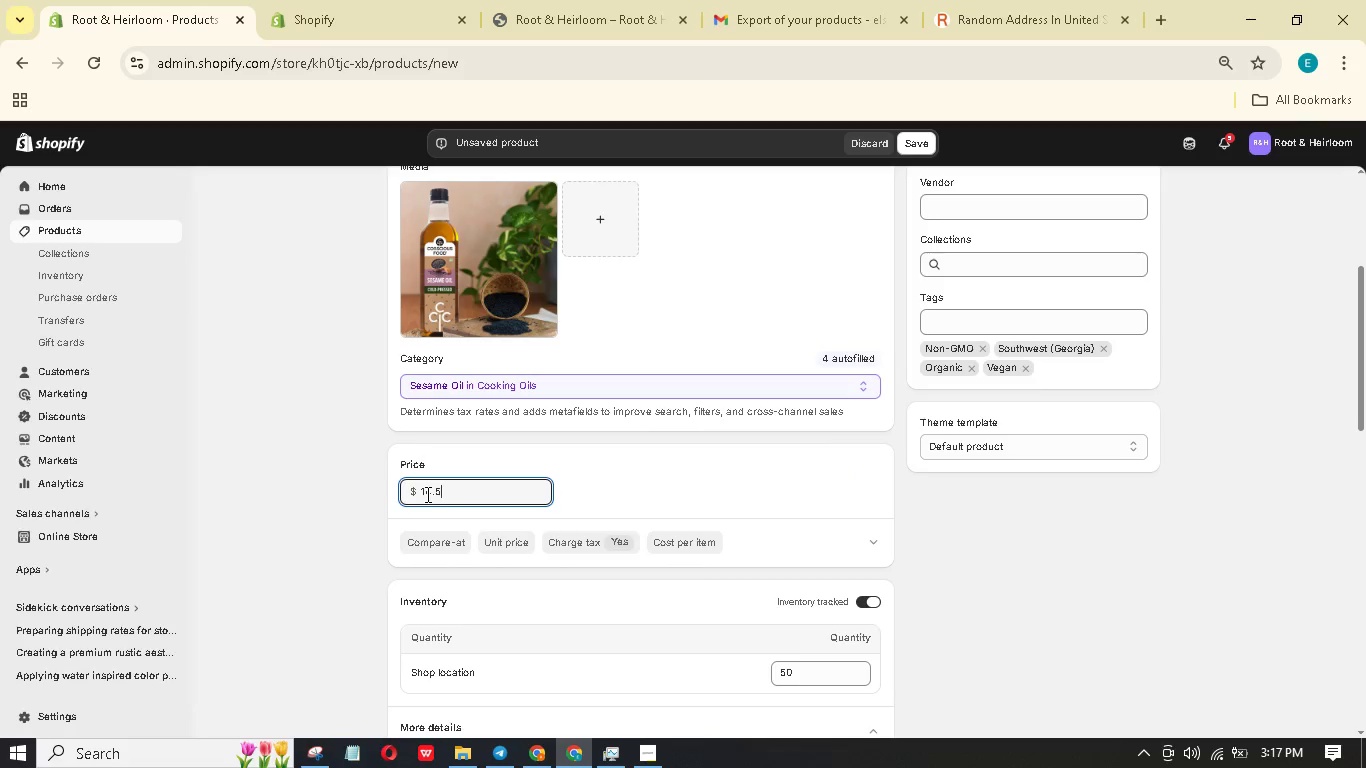 
key(Numpad5)
 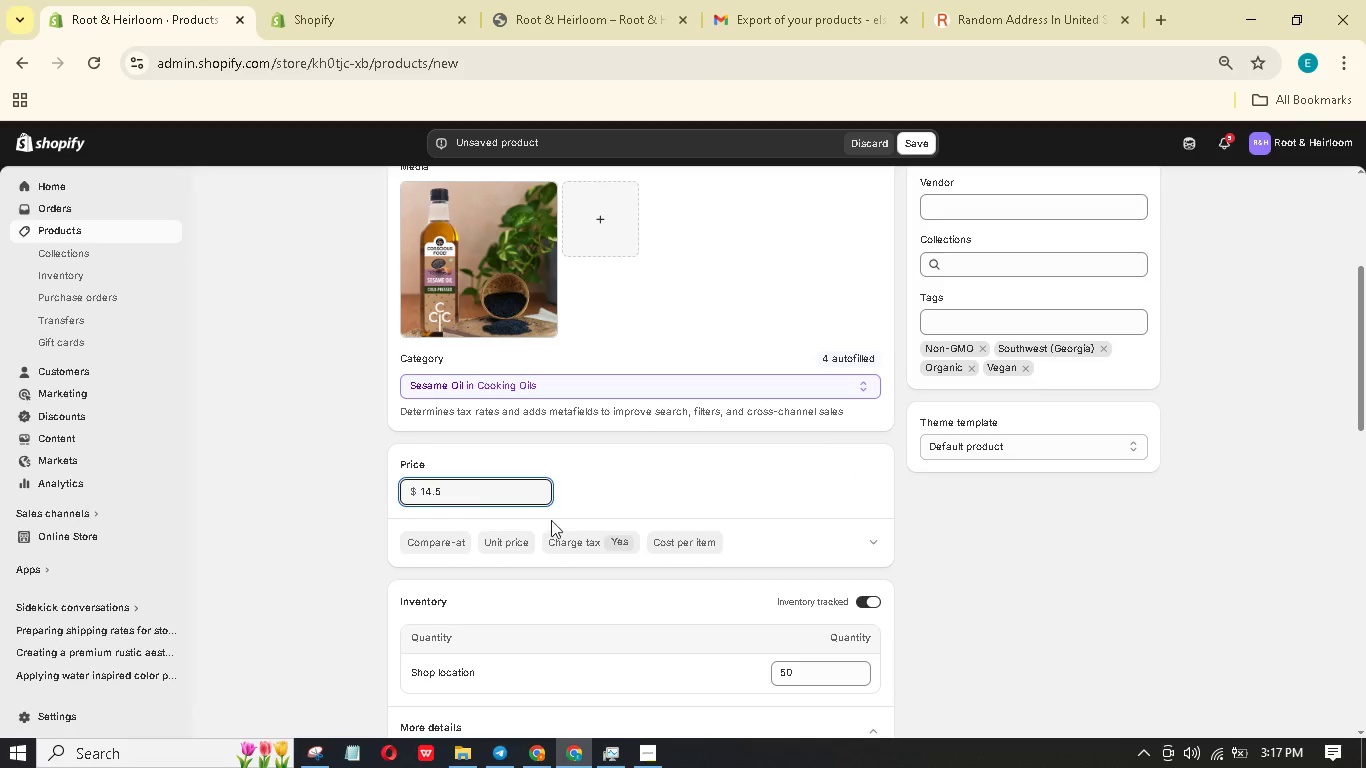 
scroll: coordinate [889, 533], scroll_direction: up, amount: 1.0
 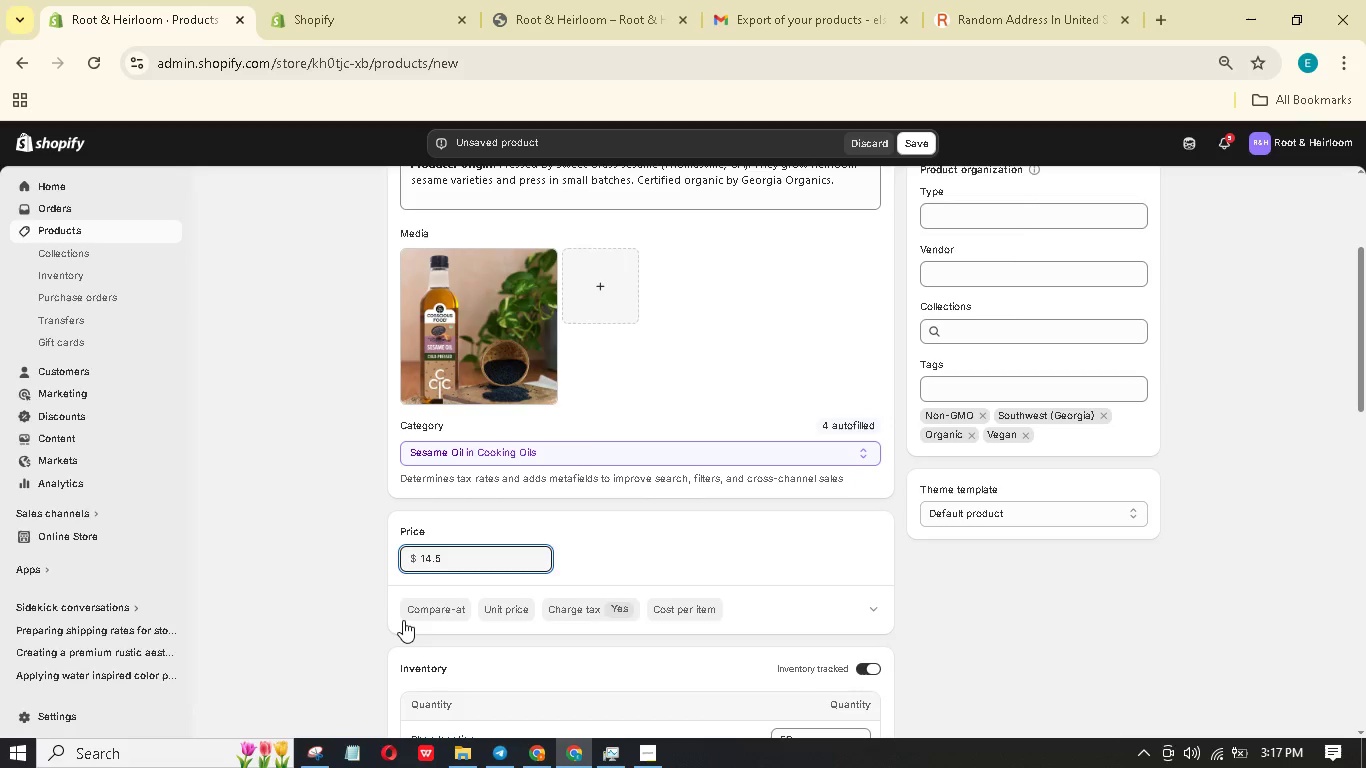 
left_click([416, 611])
 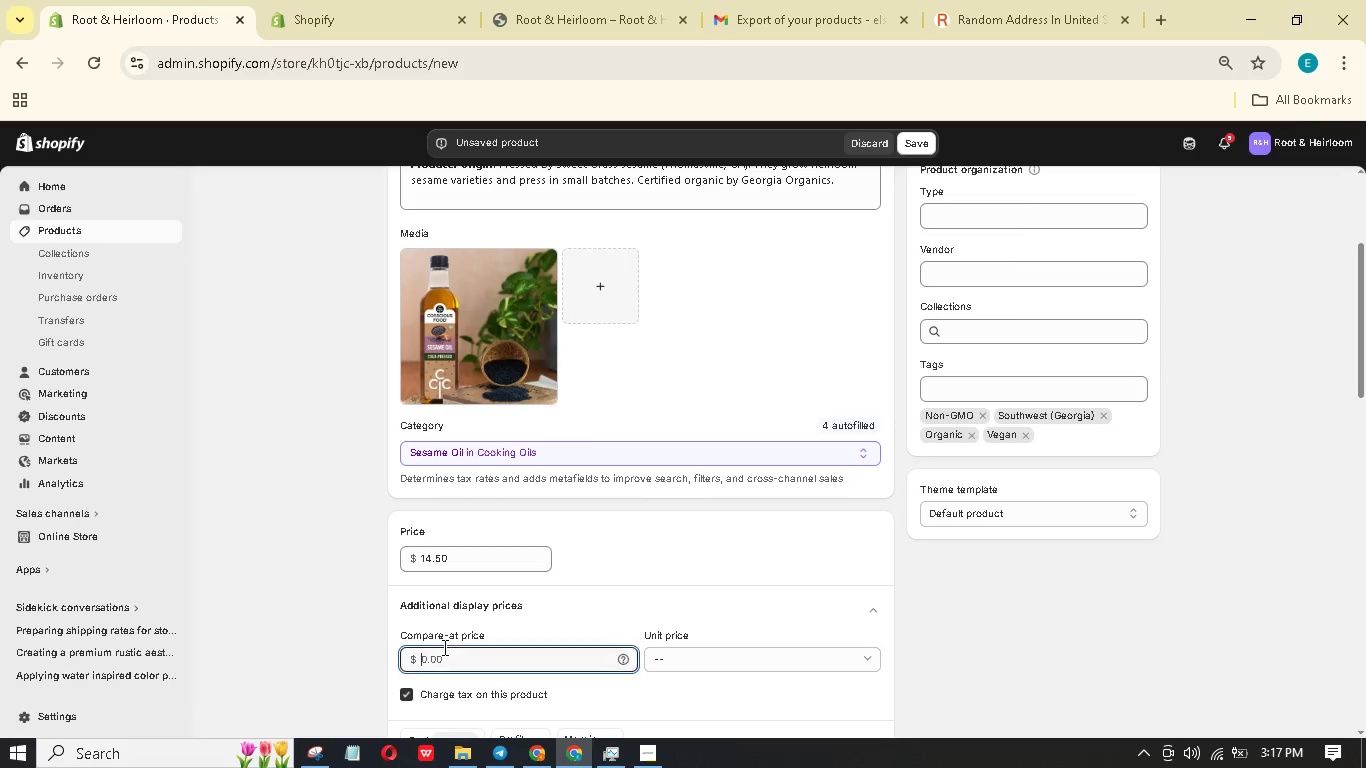 
key(Numpad2)
 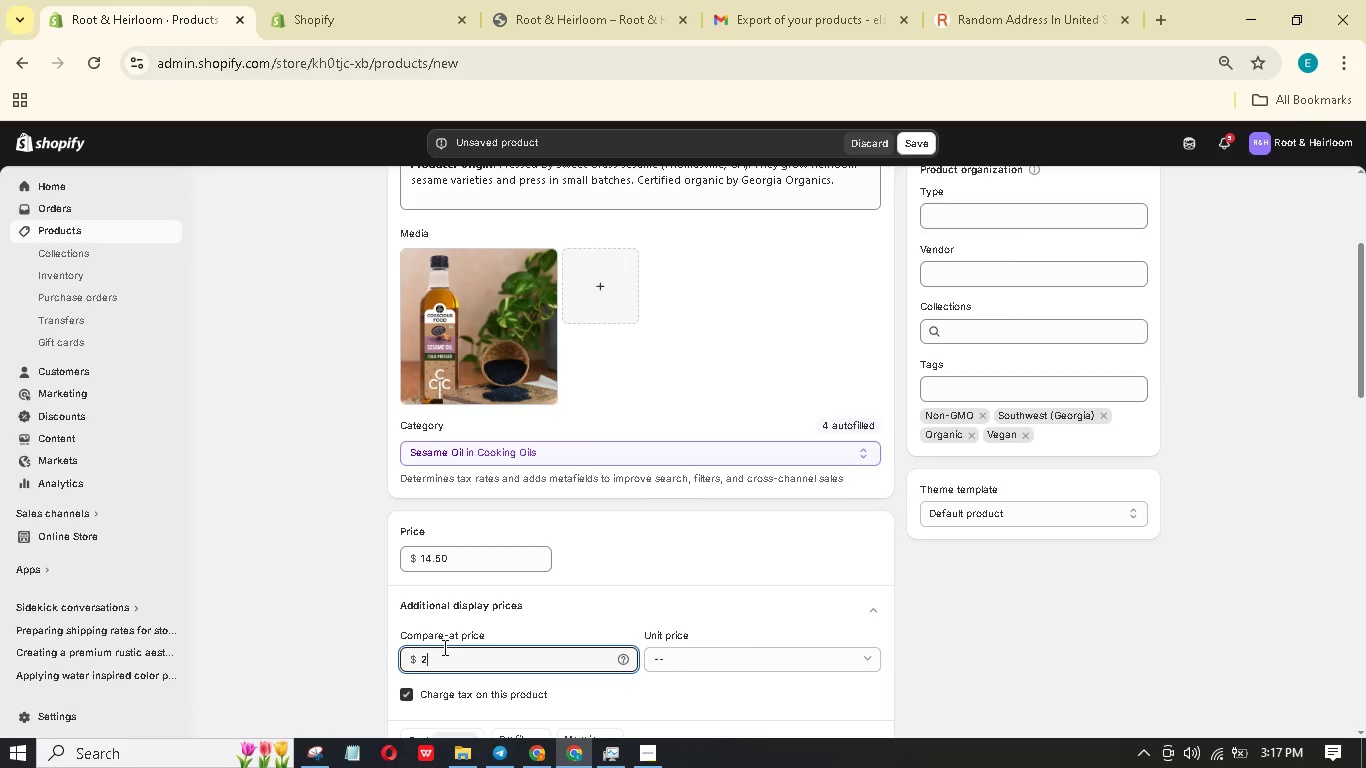 
key(Numpad5)
 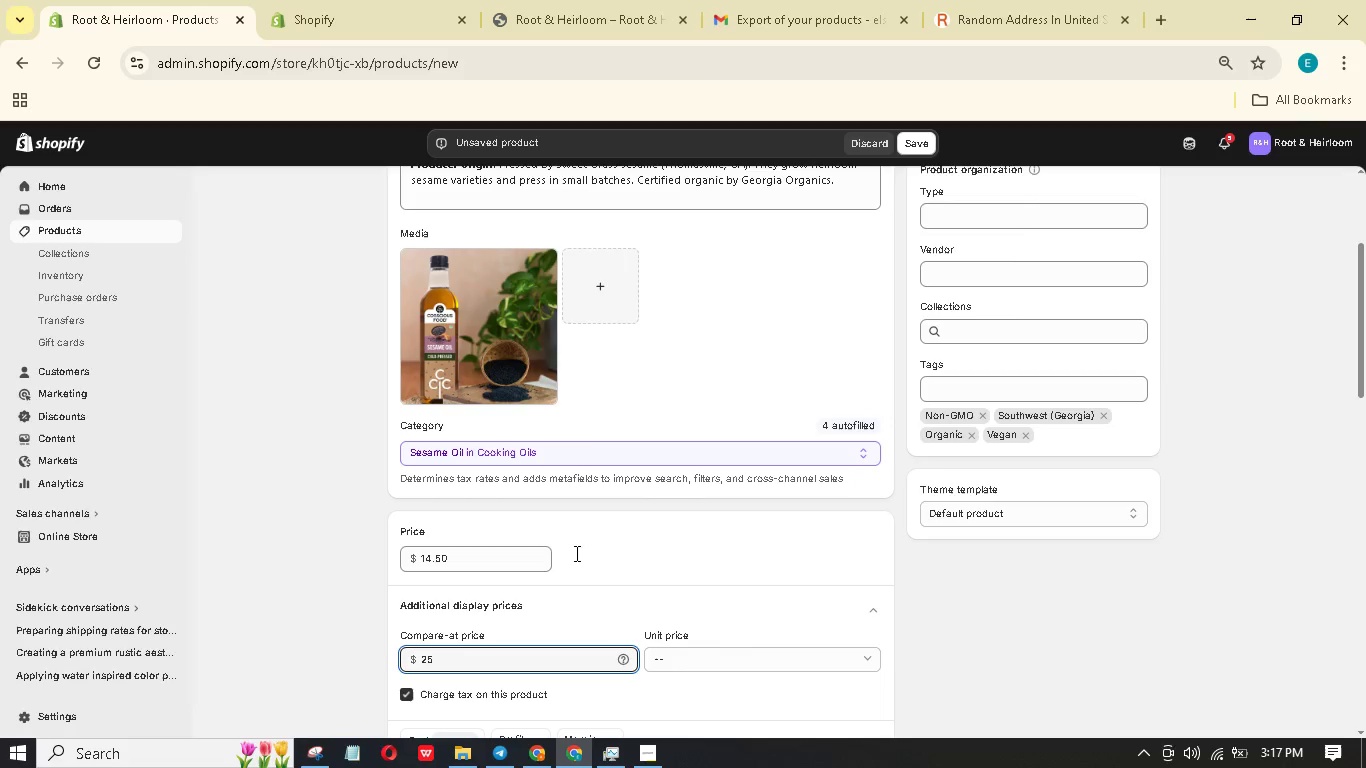 
scroll: coordinate [1059, 408], scroll_direction: up, amount: 5.0
 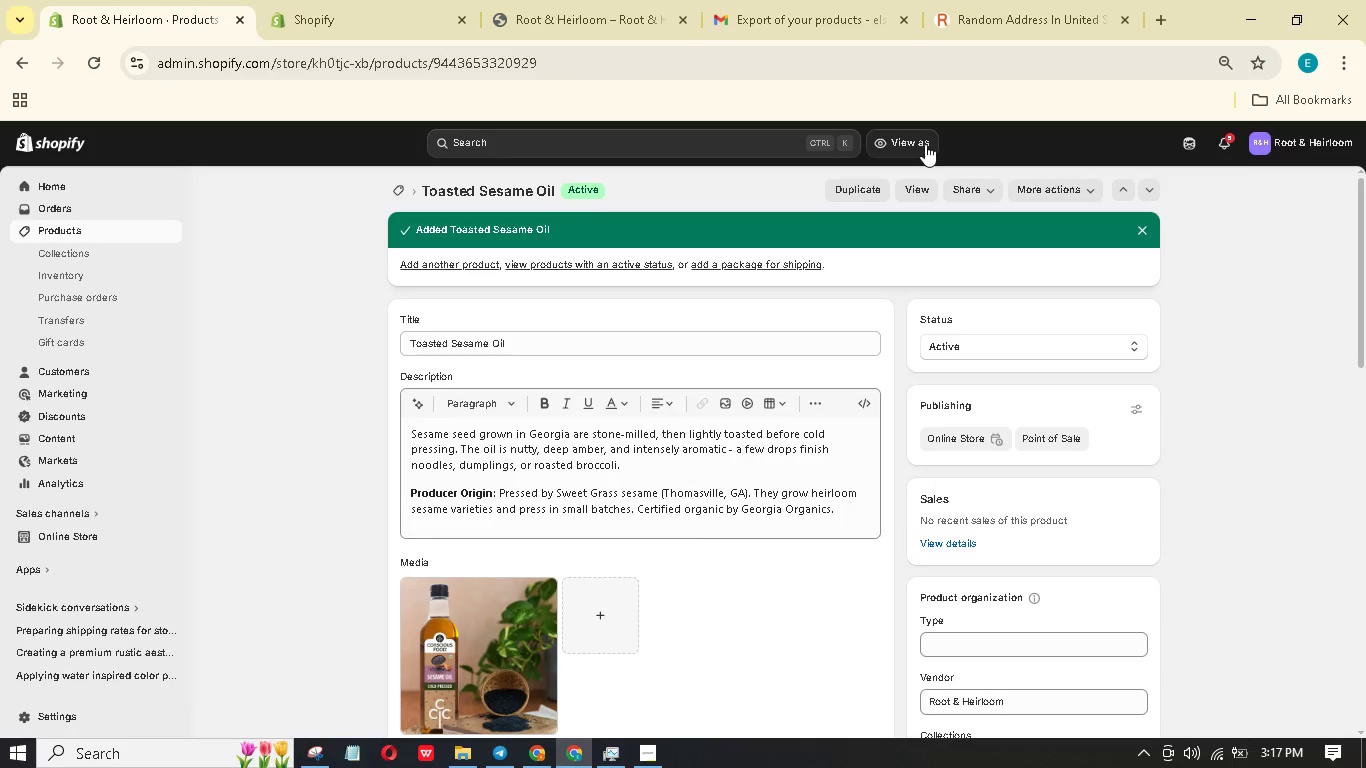 
wait(19.02)
 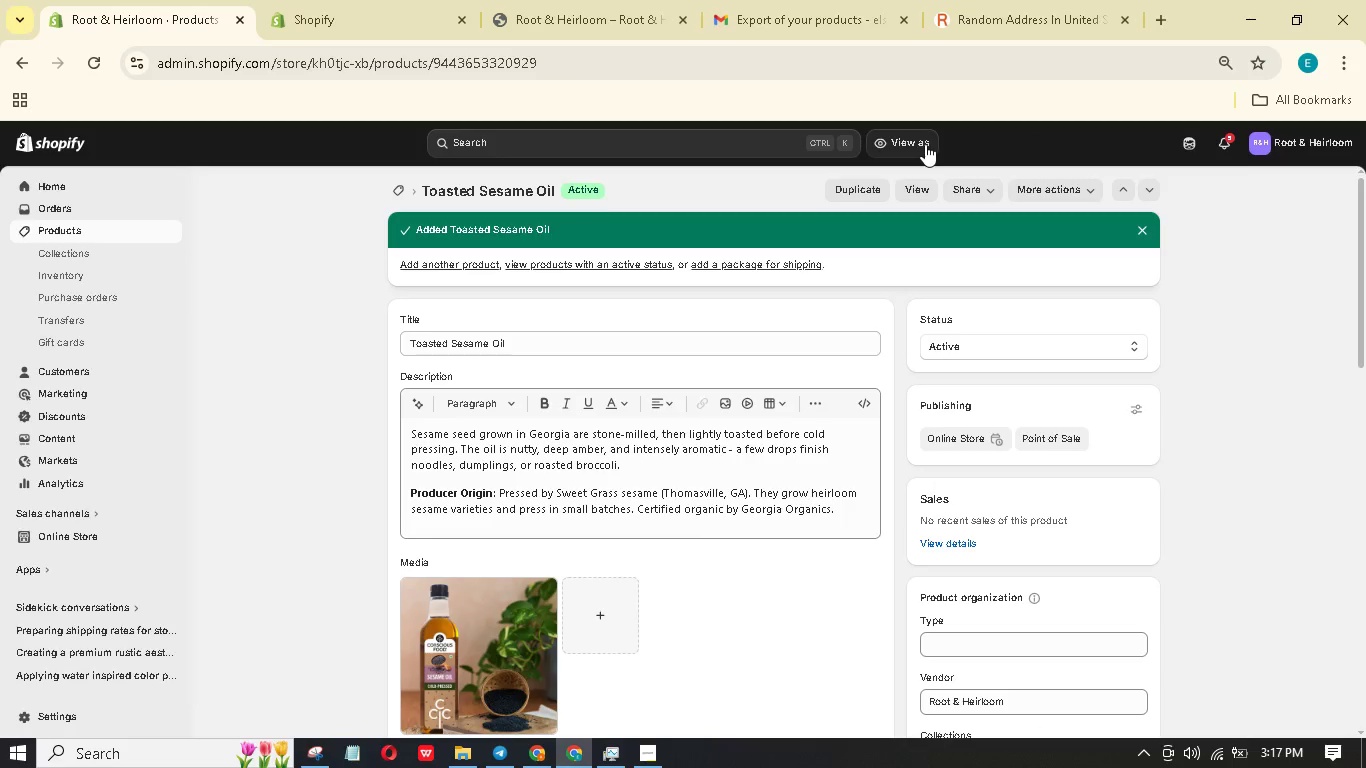 
left_click([472, 262])
 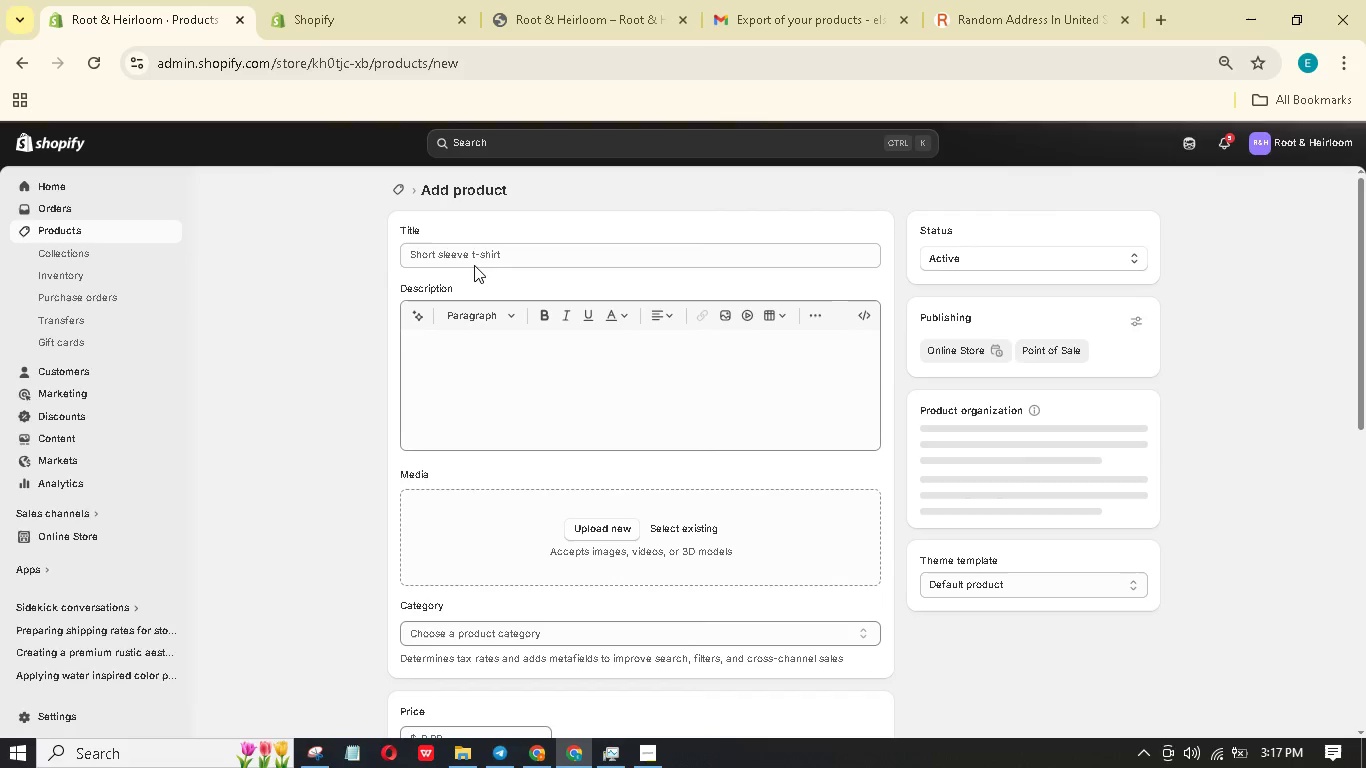 
left_click([482, 384])
 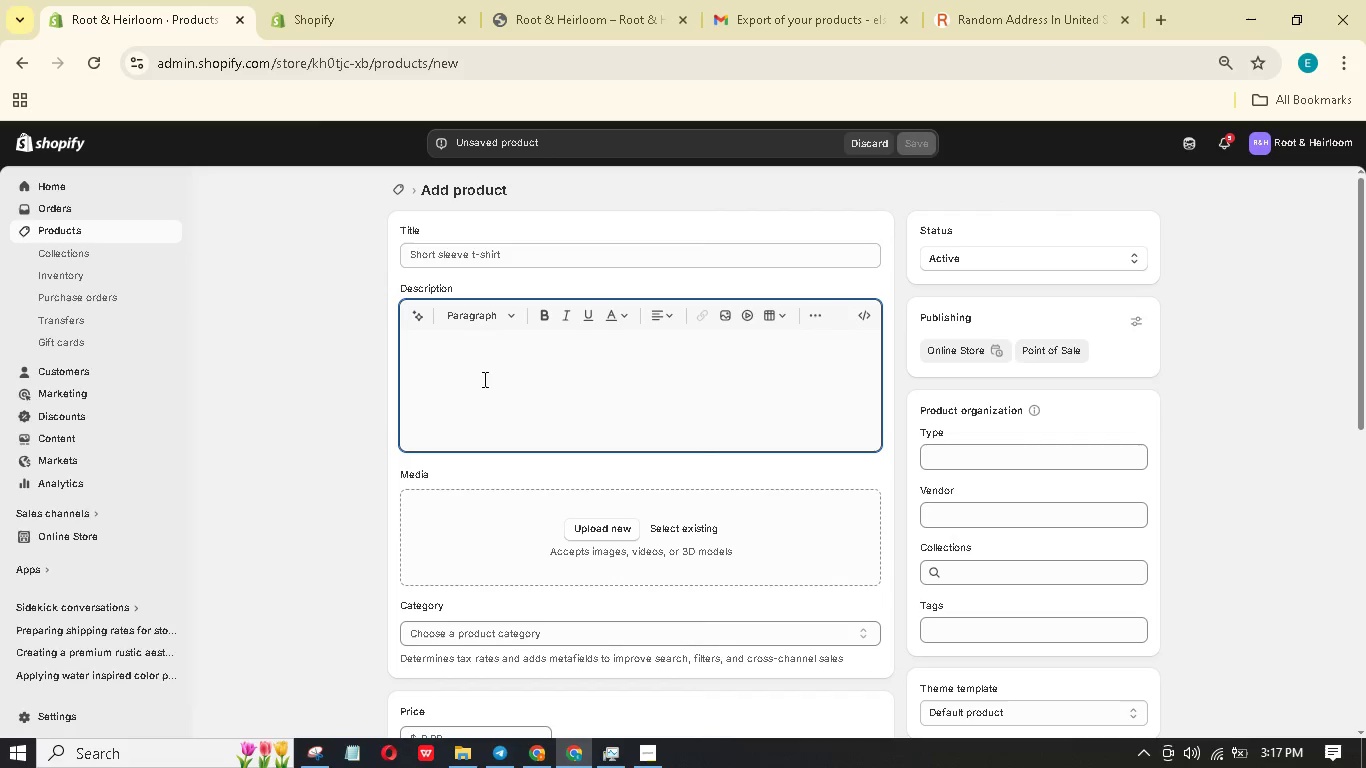 
type(Sonoran WHITE Whet)
 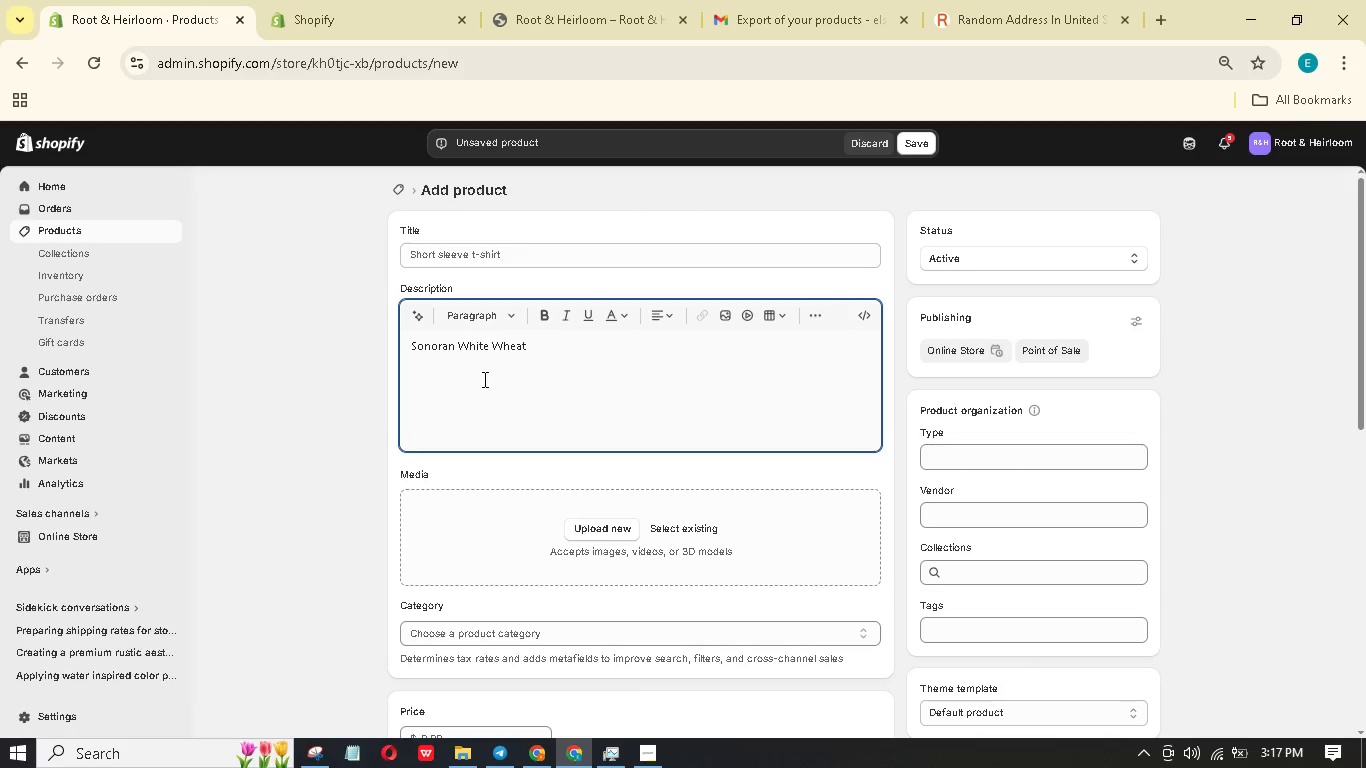 
 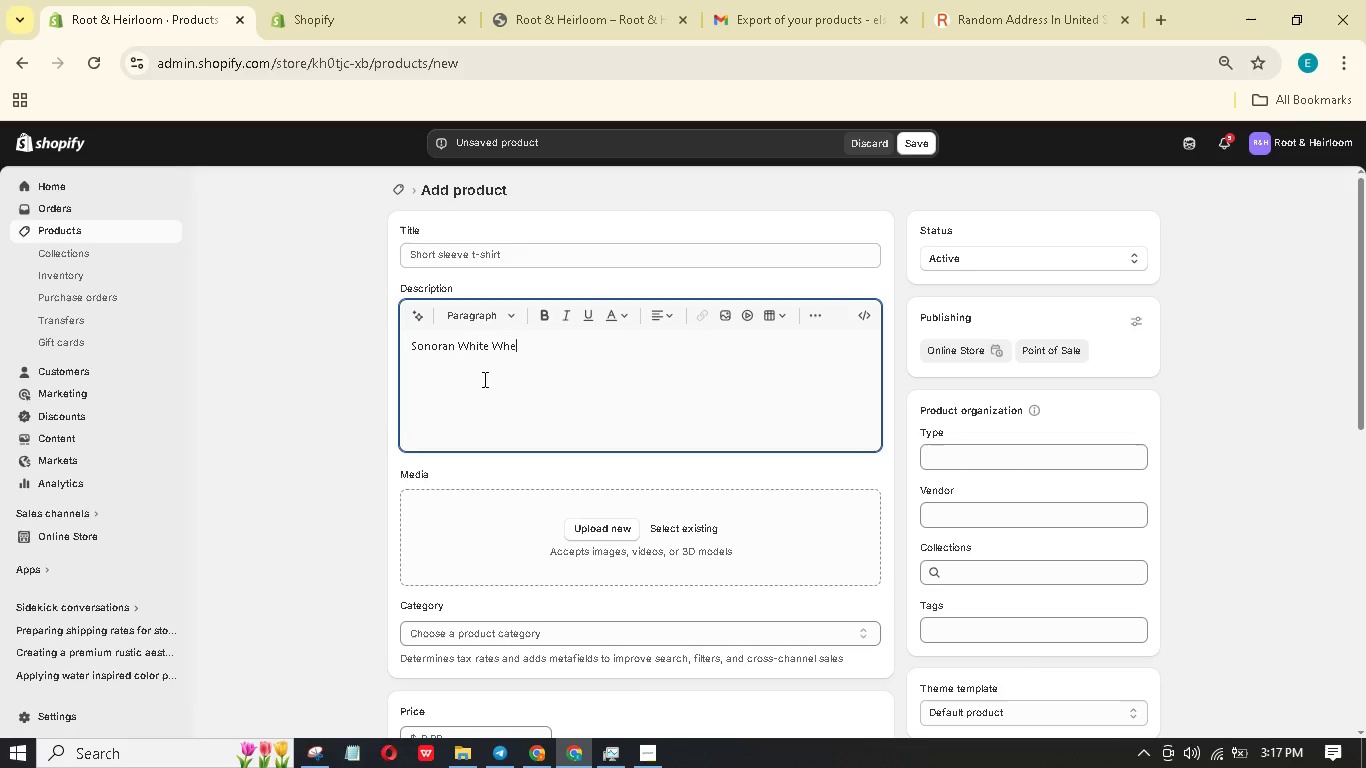 
hold_key(key=A, duration=0.31)
 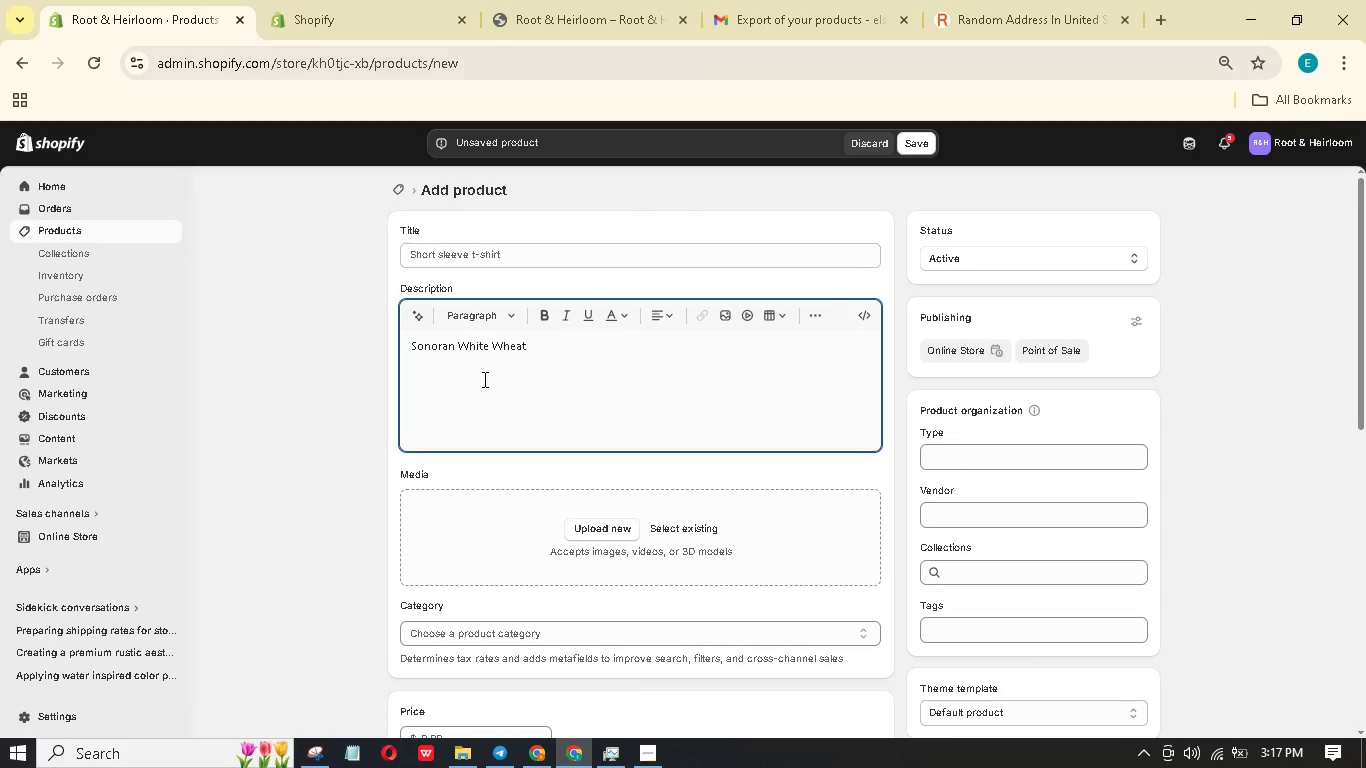 
type( berries)
 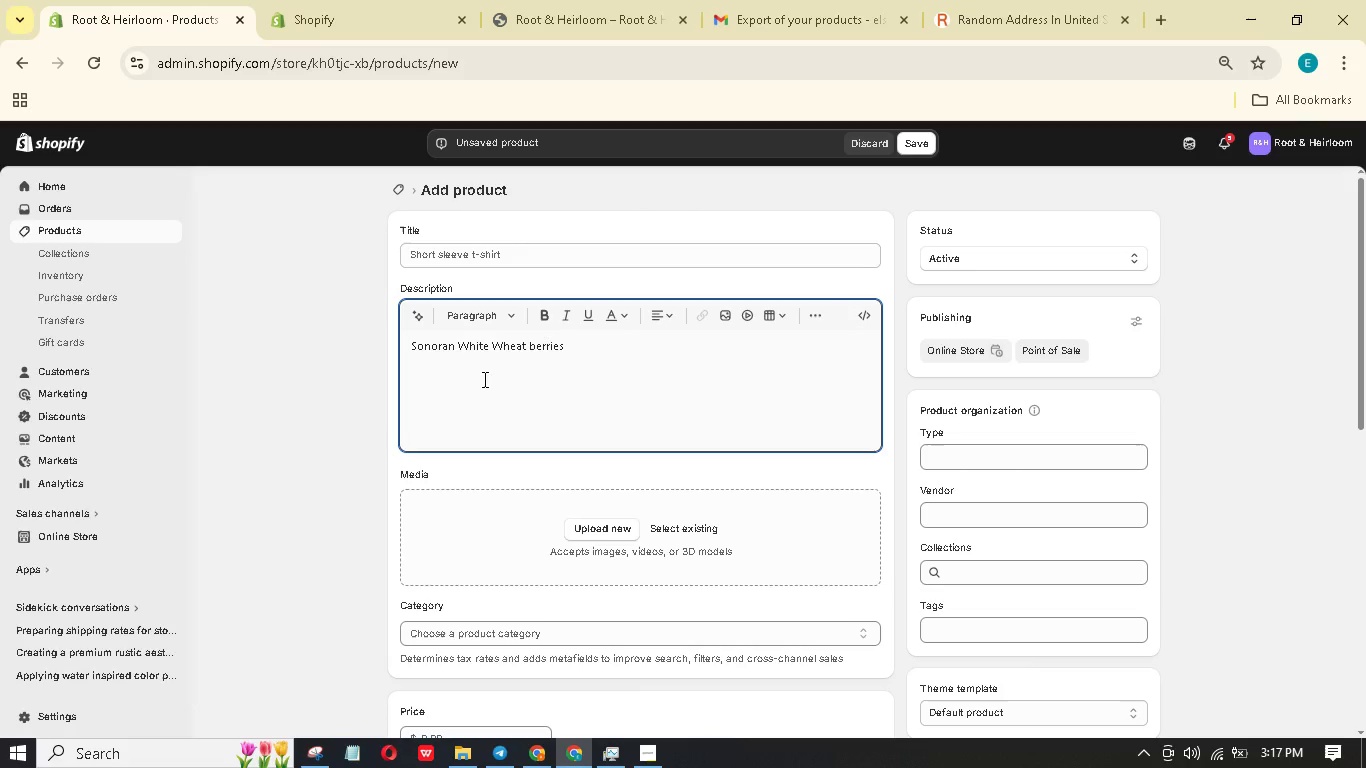 
key(Control+A)
 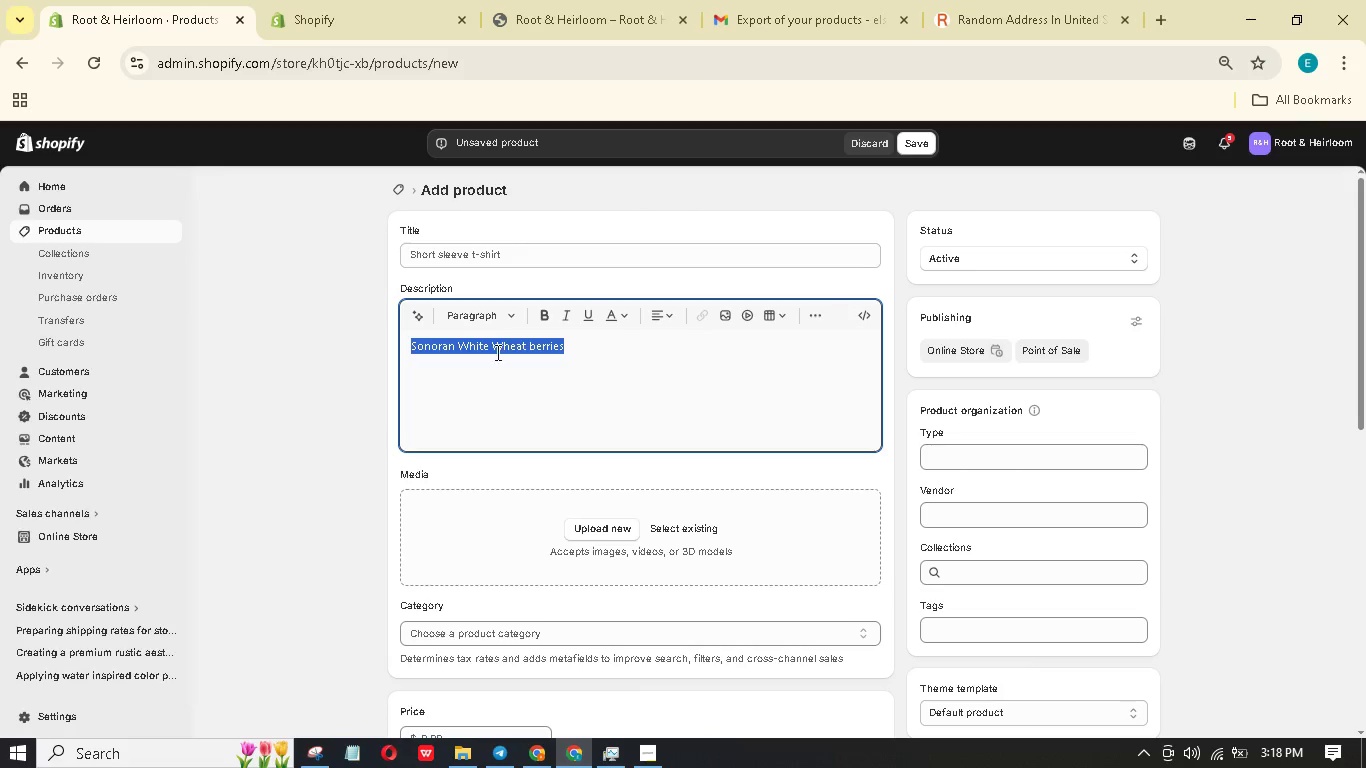 
key(Control+X)
 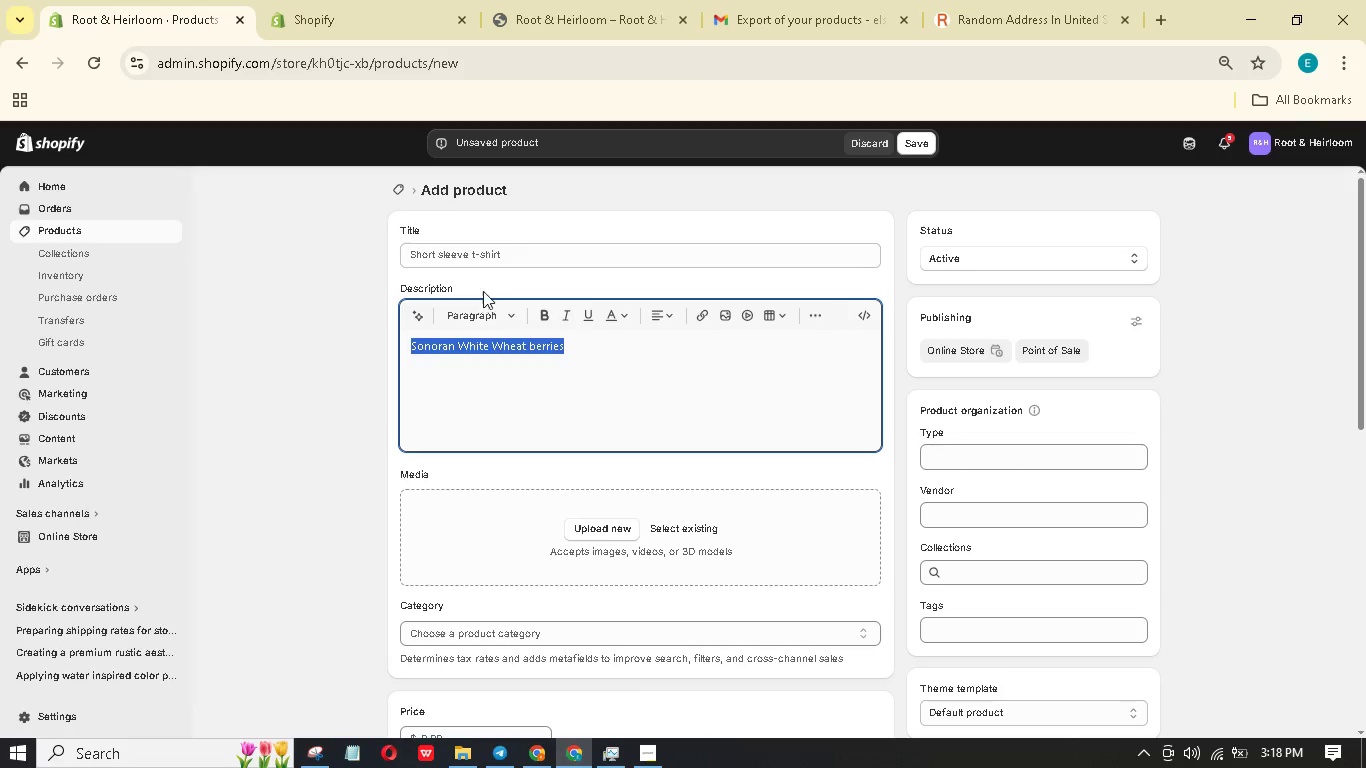 
key(Control+X)
 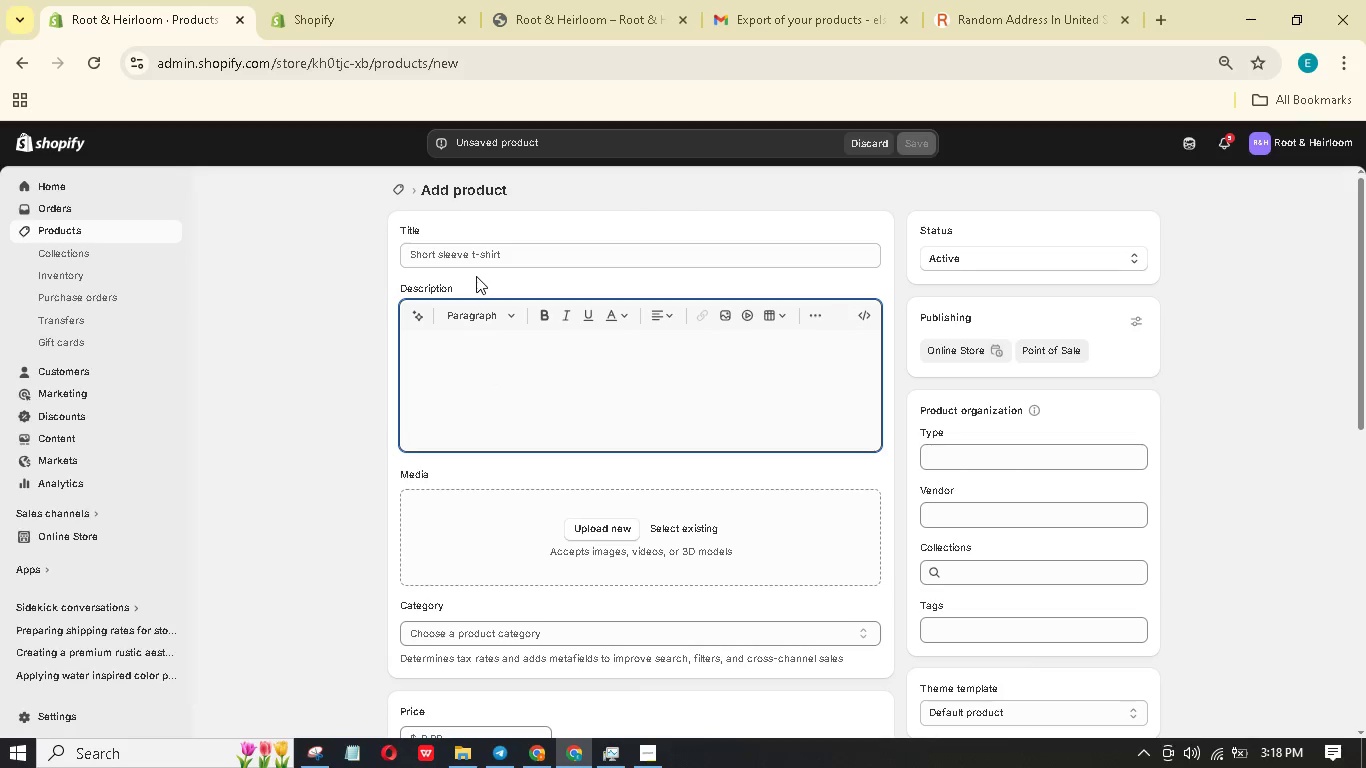 
left_click([474, 259])
 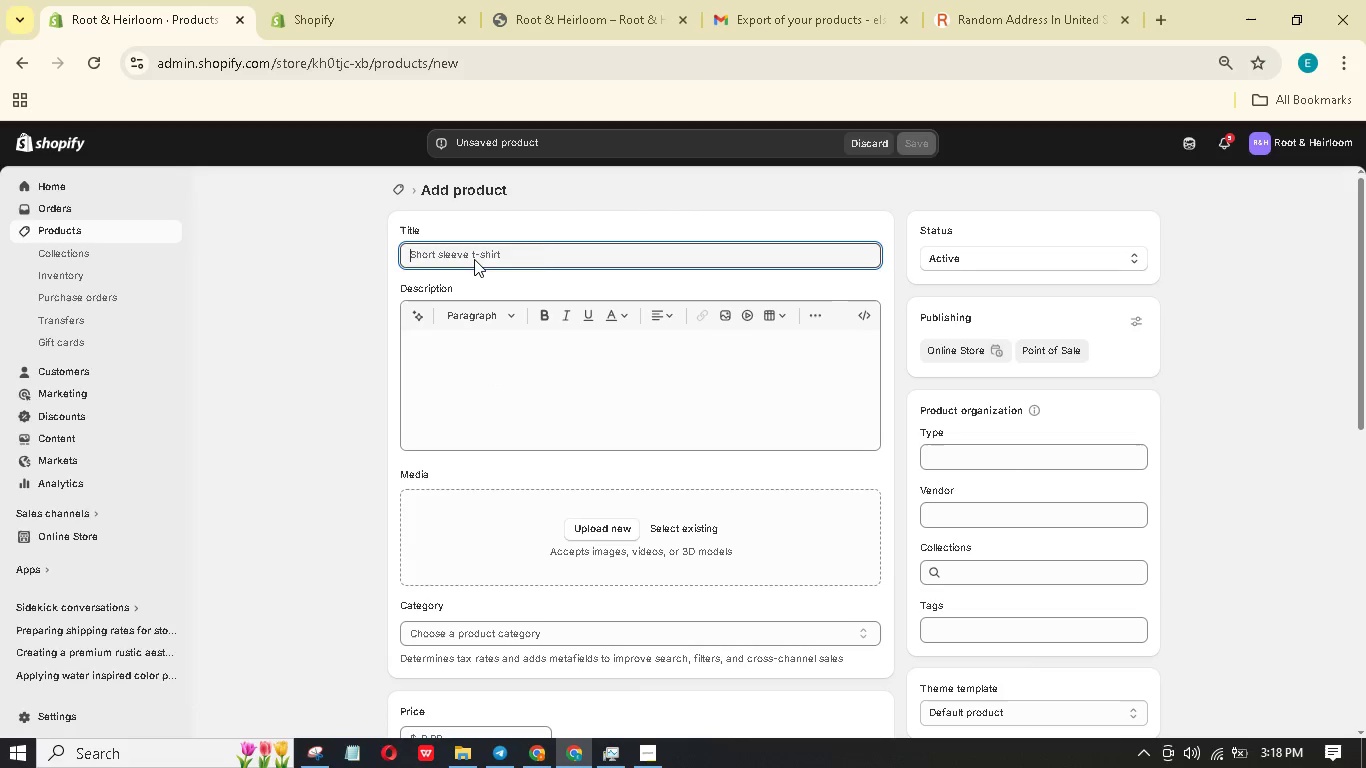 
key(Control+V)
 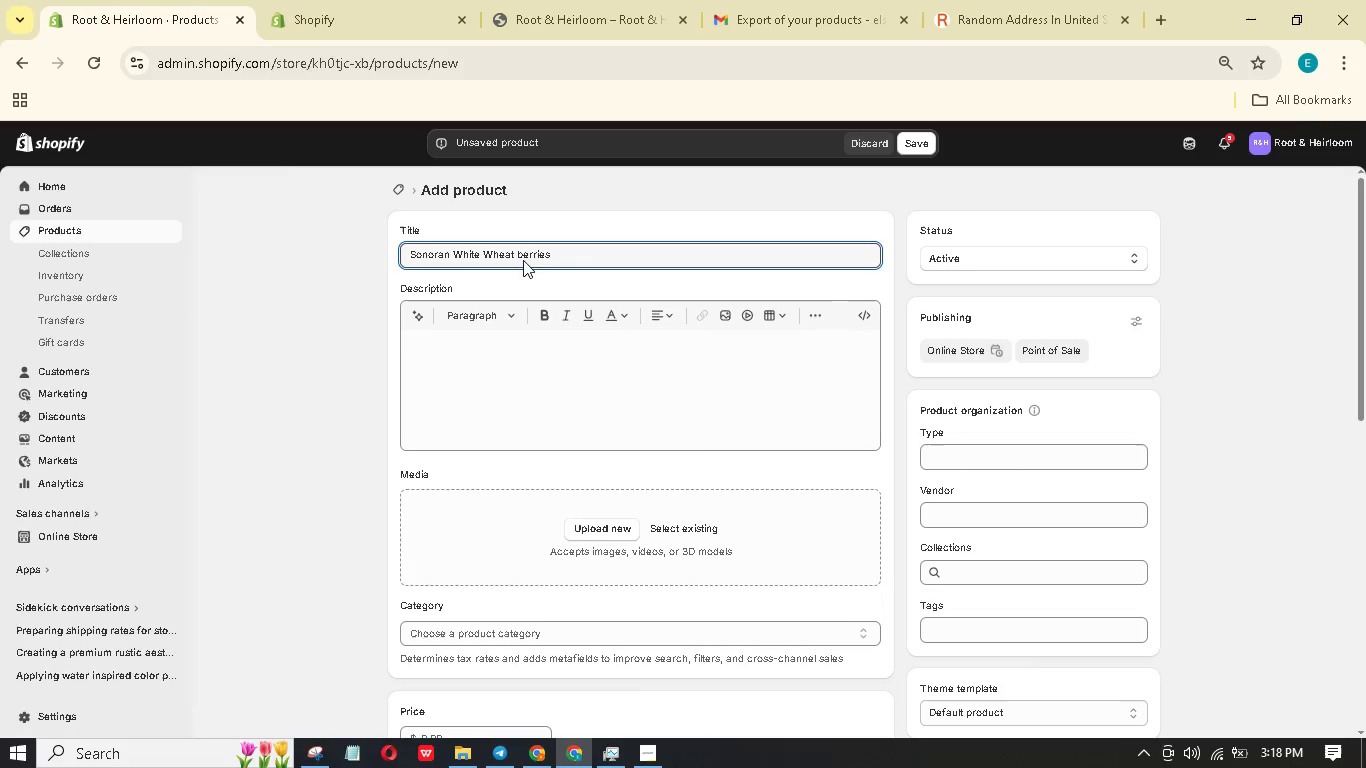 
left_click([524, 253])
 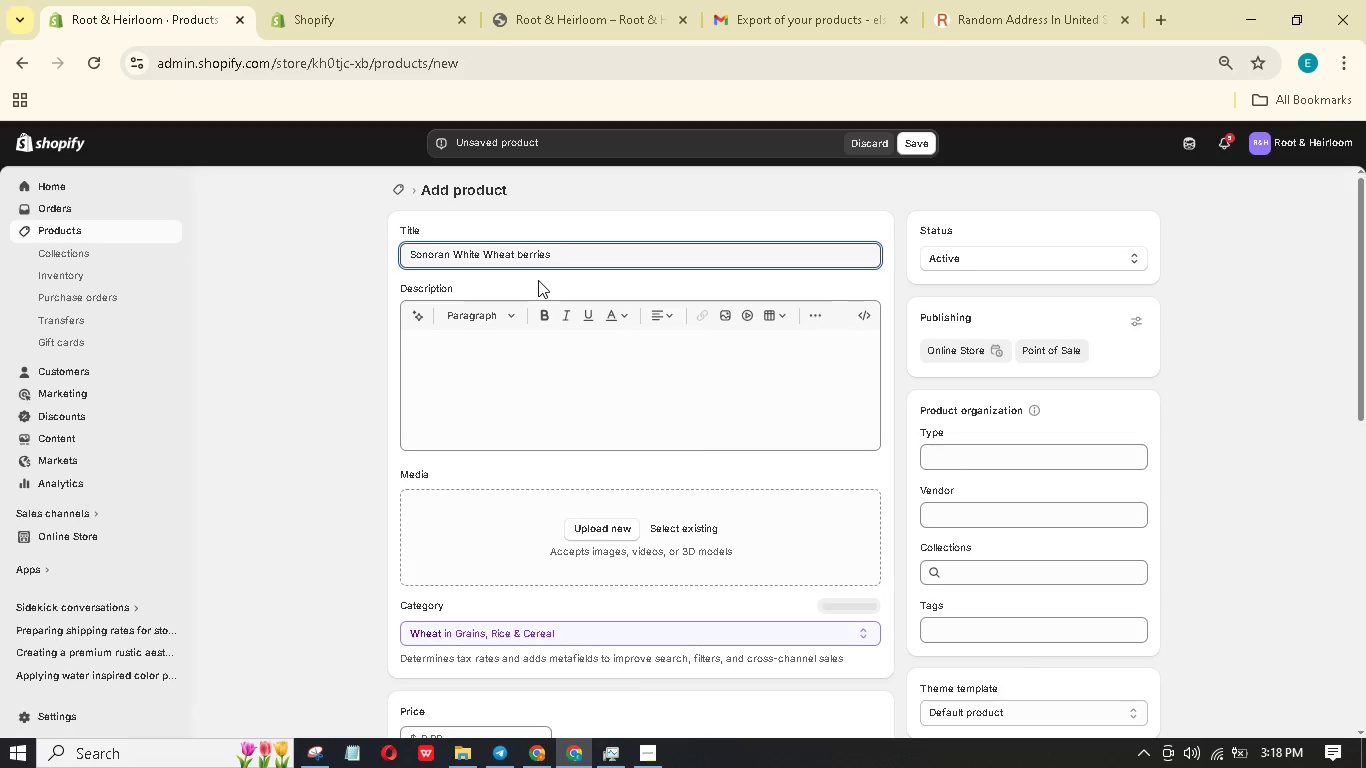 
key(Backspace)
 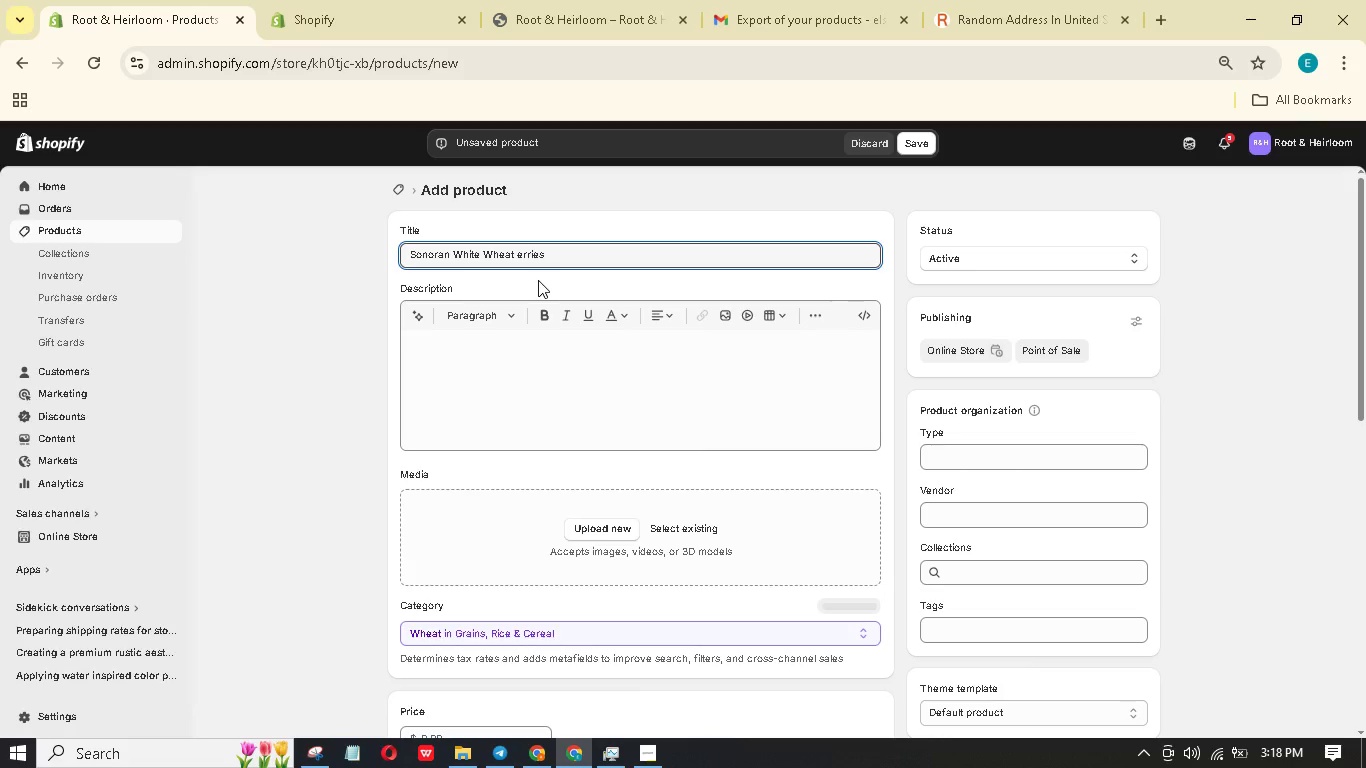 
key(Shift+B)
 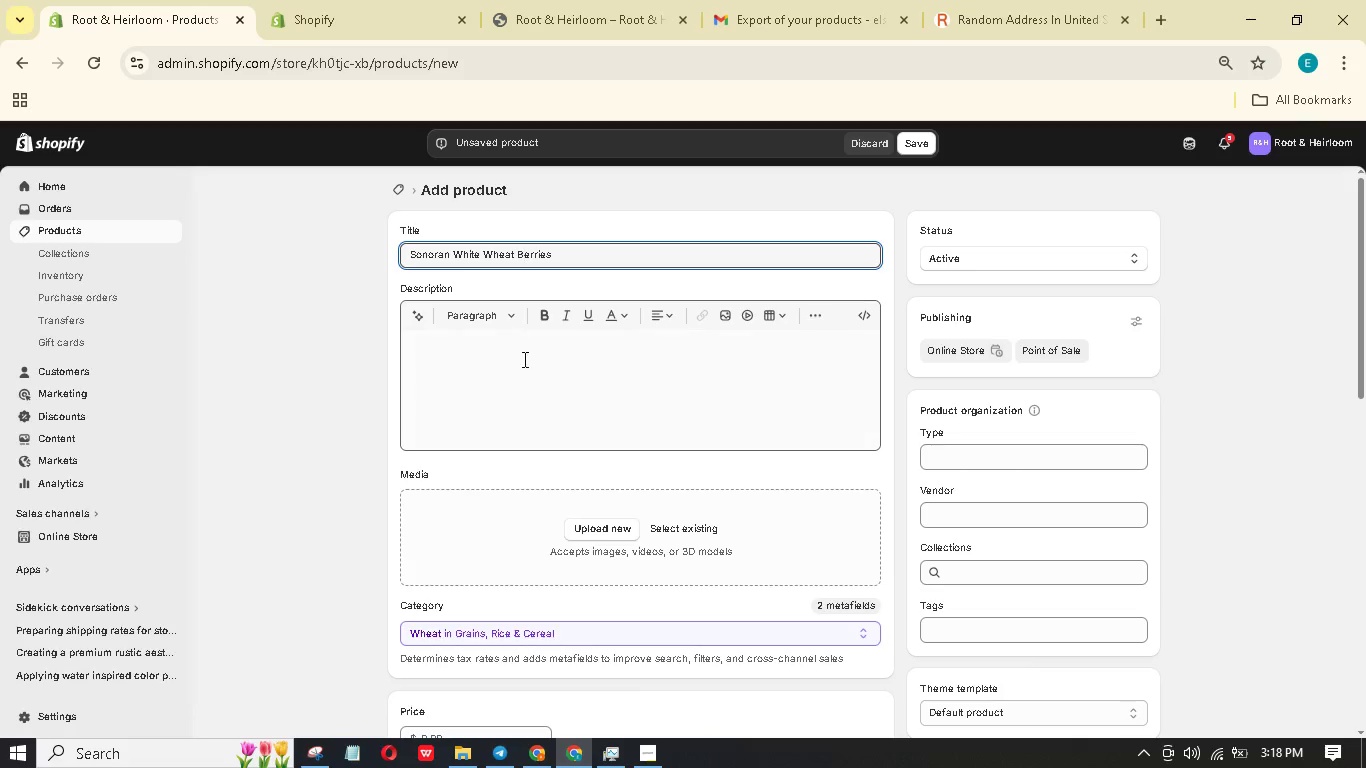 
left_click([523, 359])
 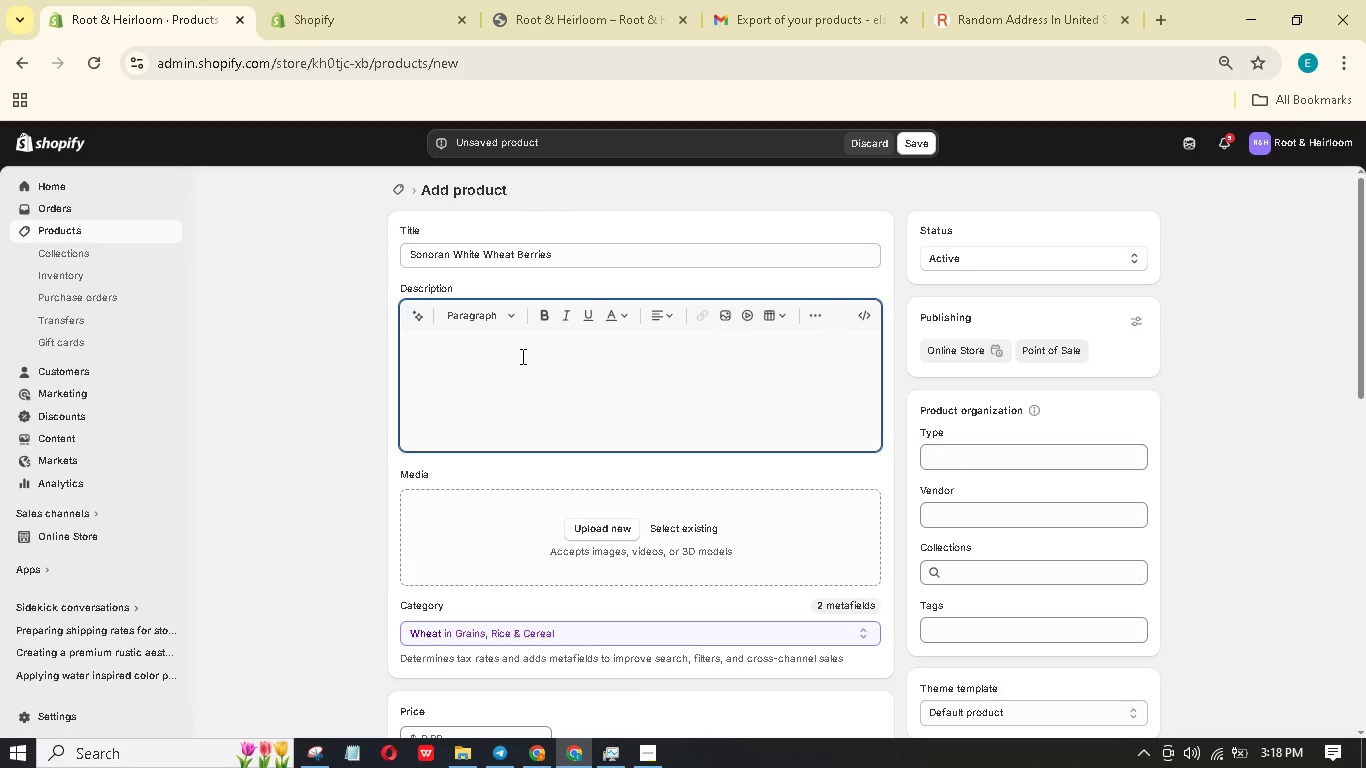 
type(sonoran wheat is a soft white spring wheat brought to the ameroics)
 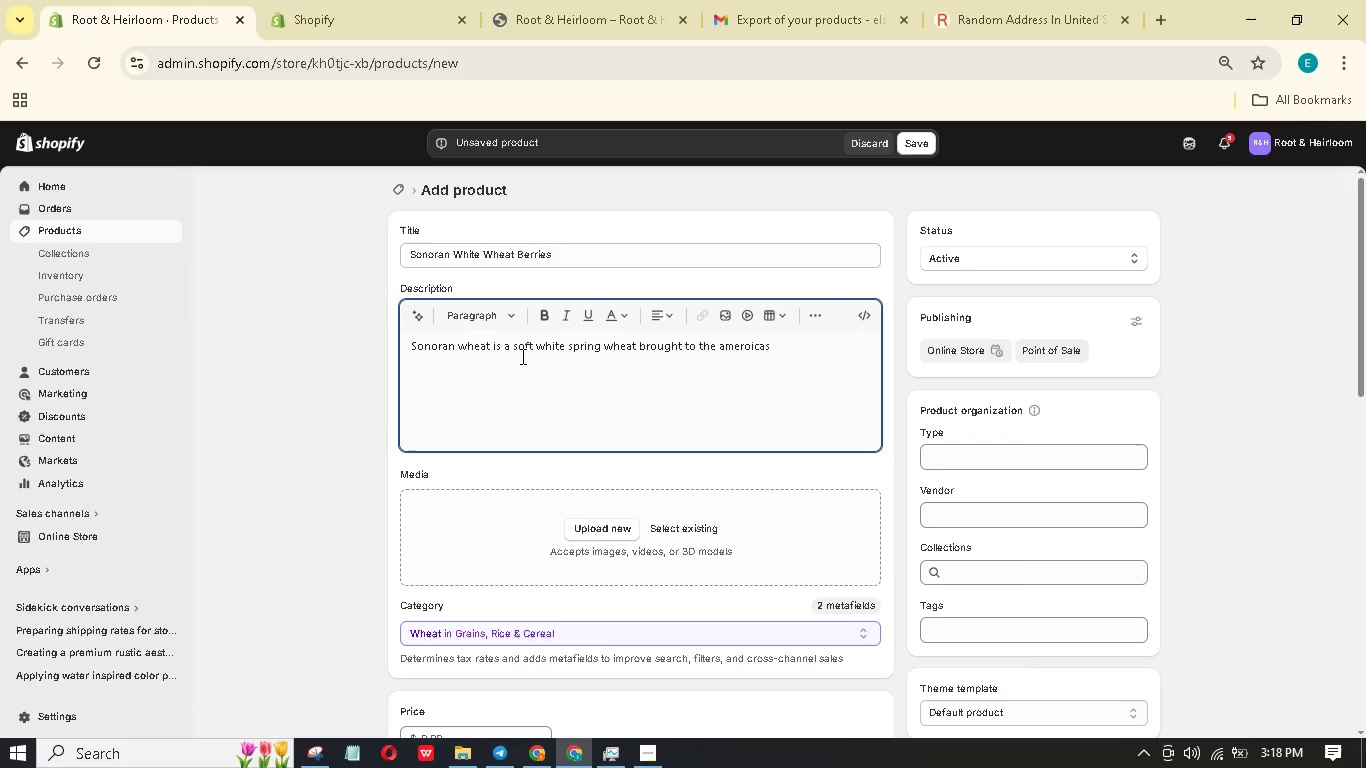 
 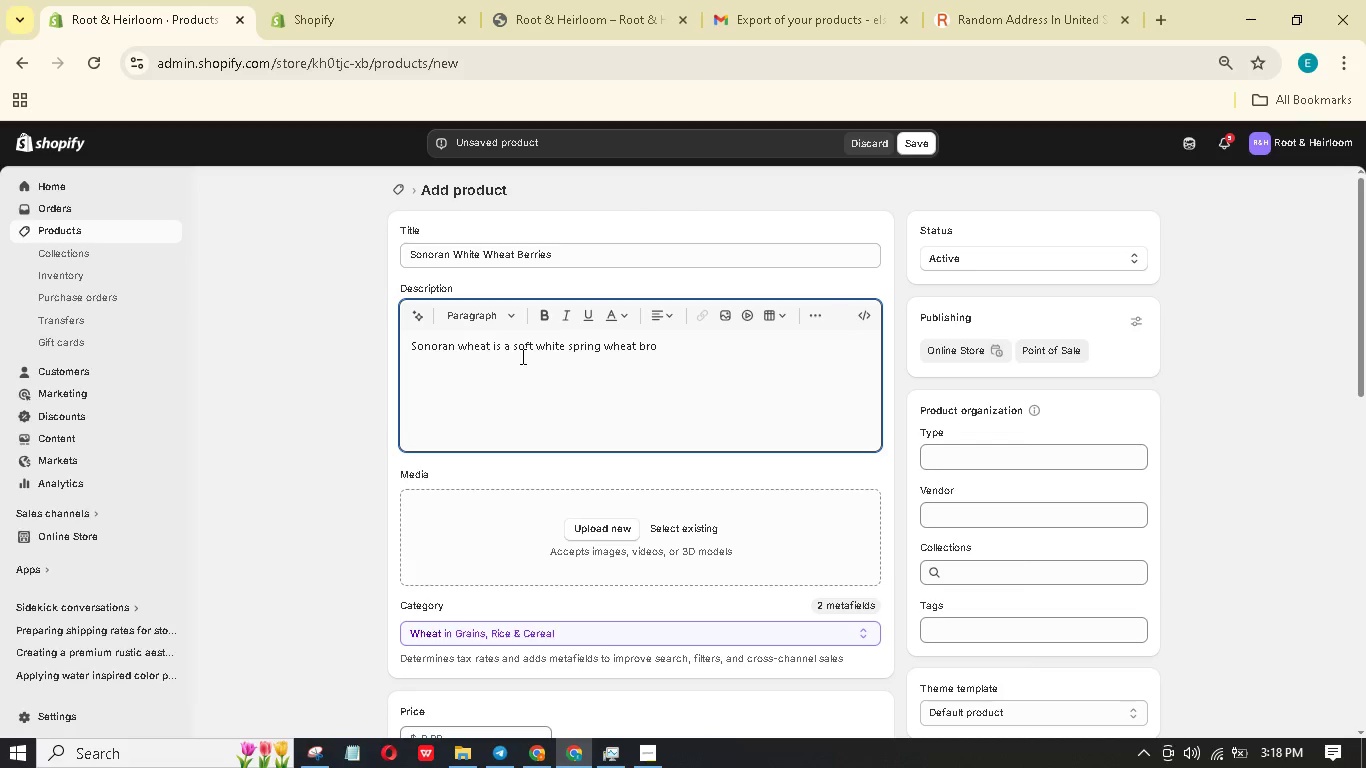 
hold_key(key=A, duration=0.33)
 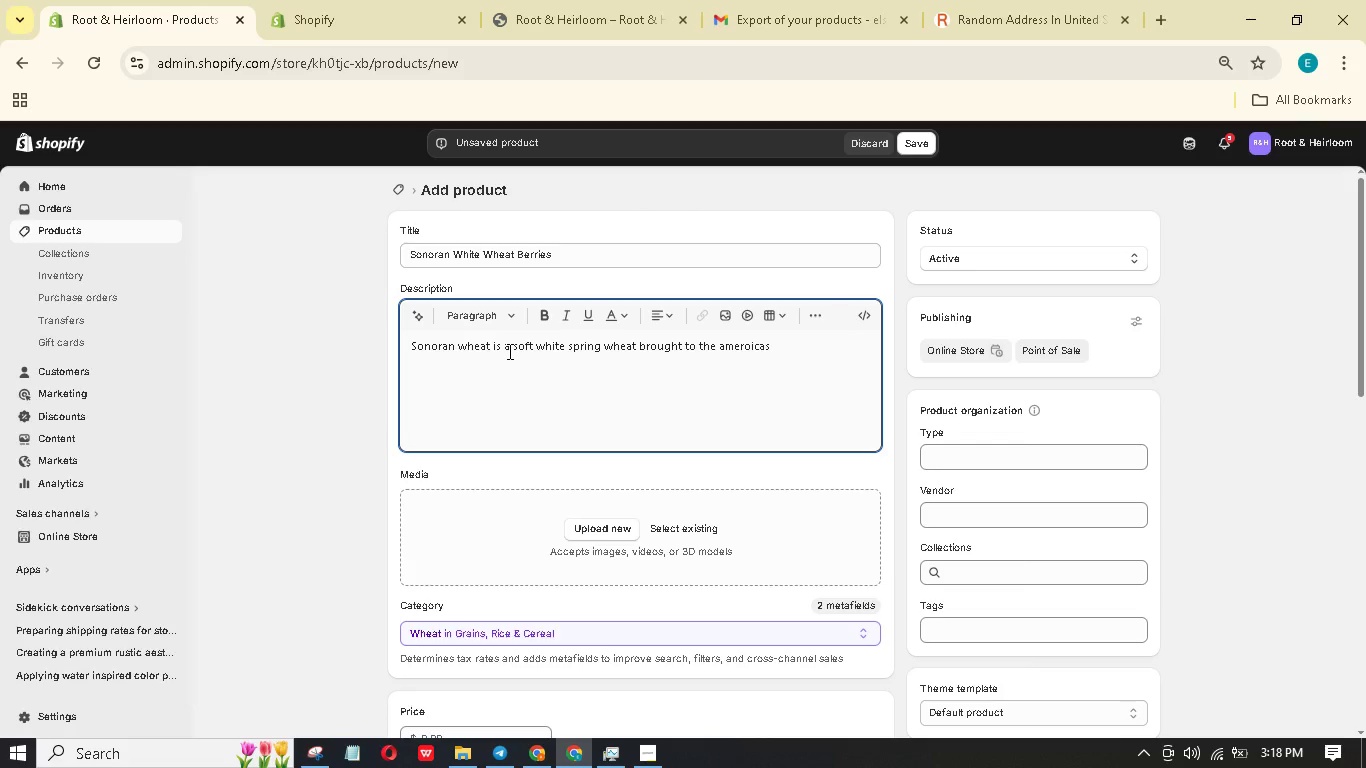 
mouse_move([666, 327])
 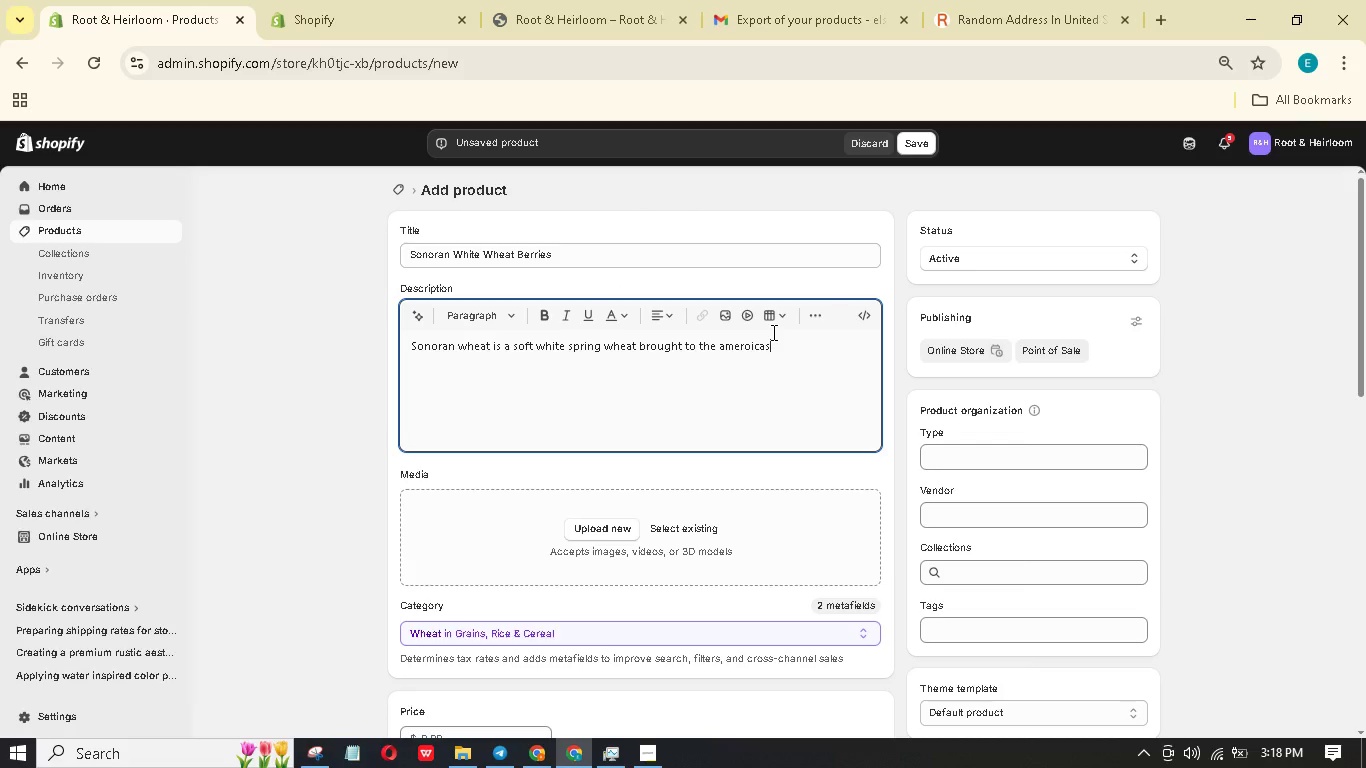 
left_click_drag(start_coordinate=[781, 346], to_coordinate=[722, 348])
 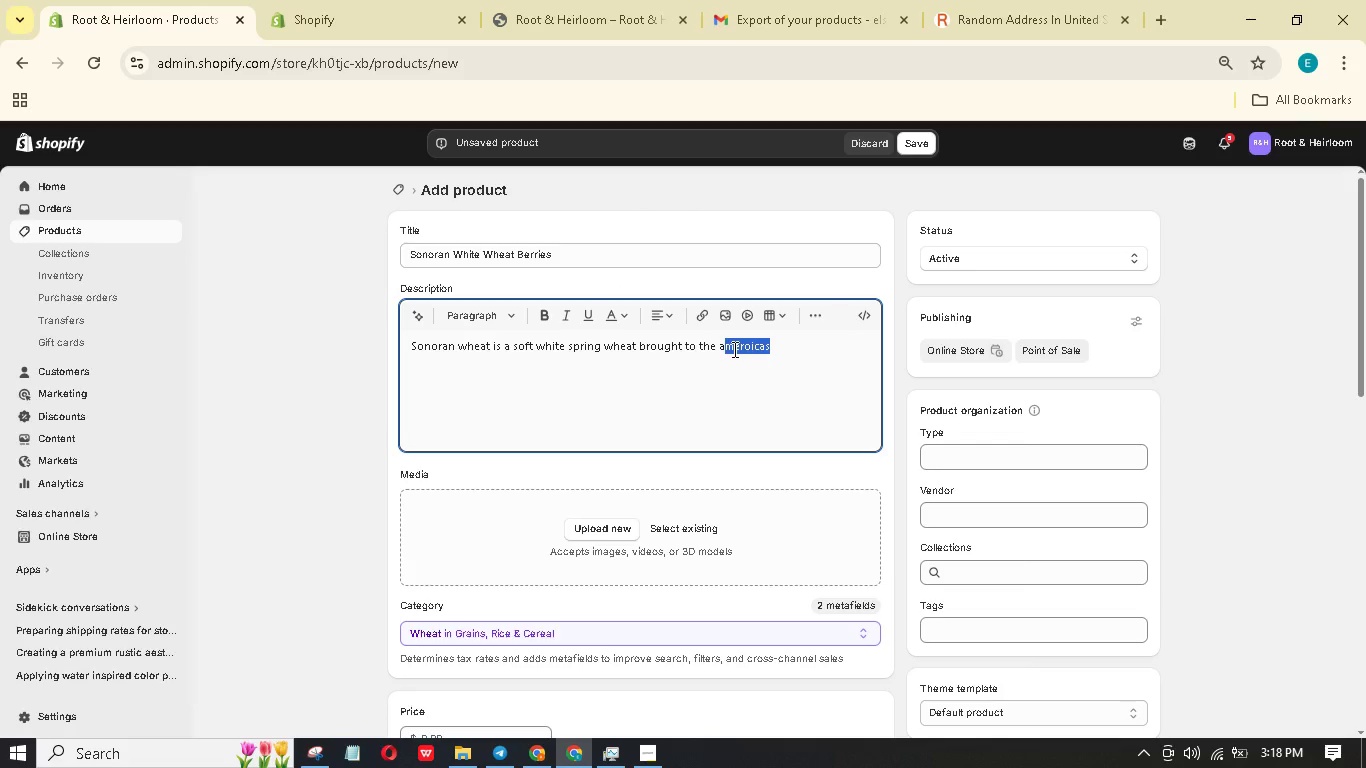 
key(Backspace)
 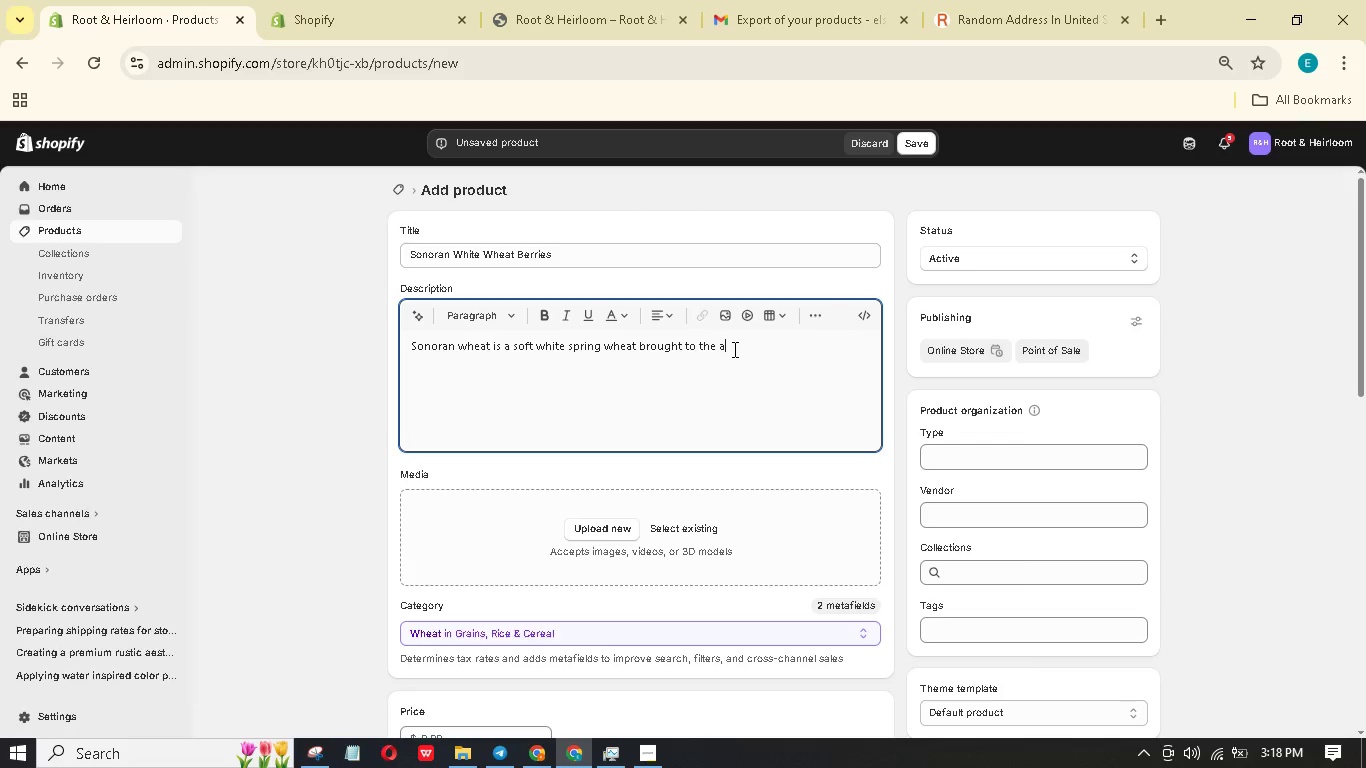 
key(Shift+A)
 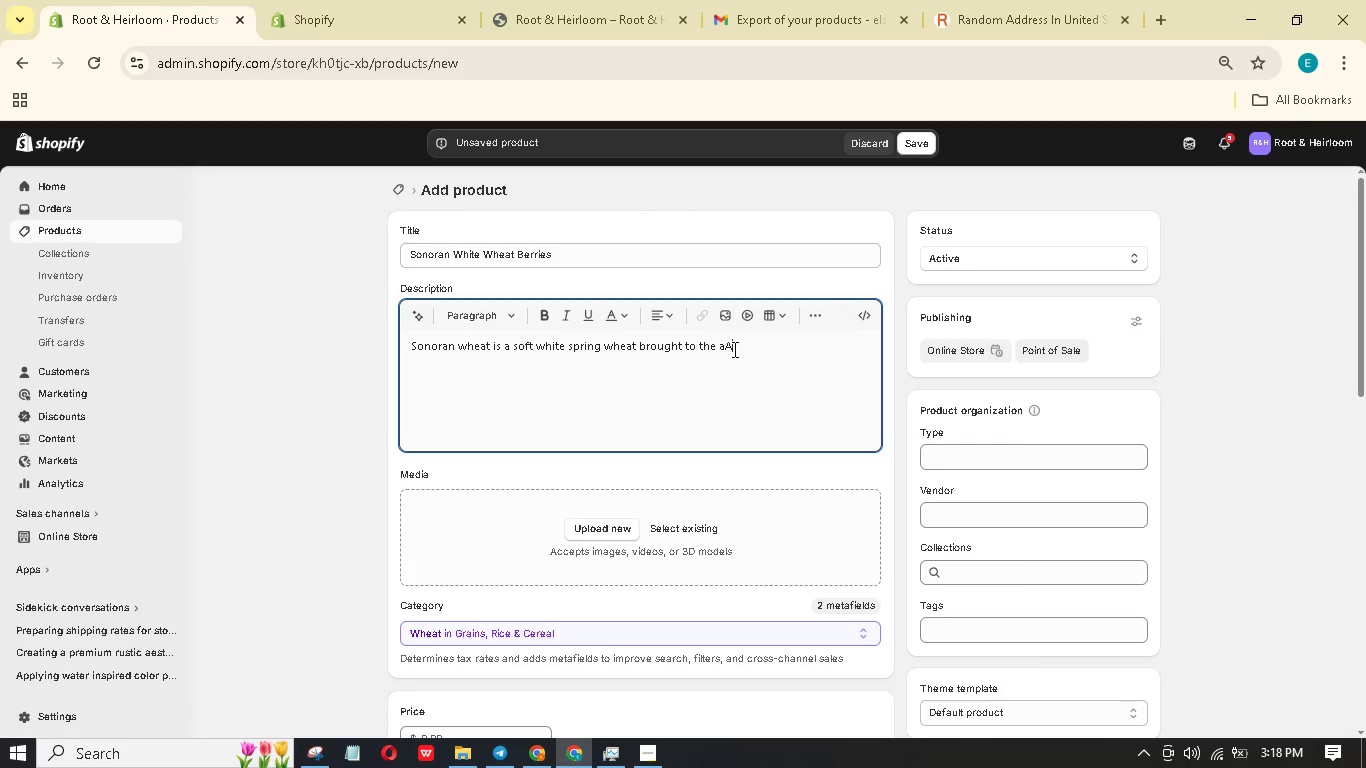 
type(merics)
 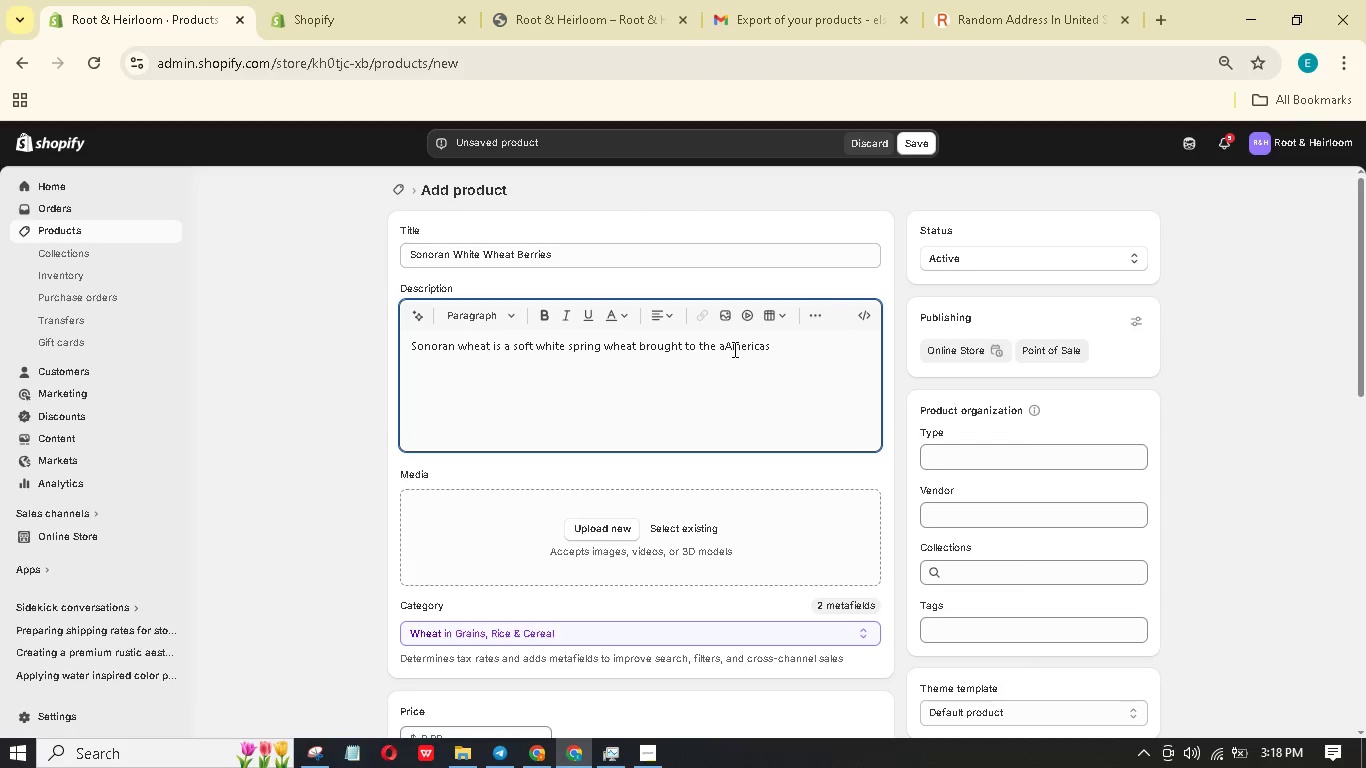 
hold_key(key=A, duration=0.34)
 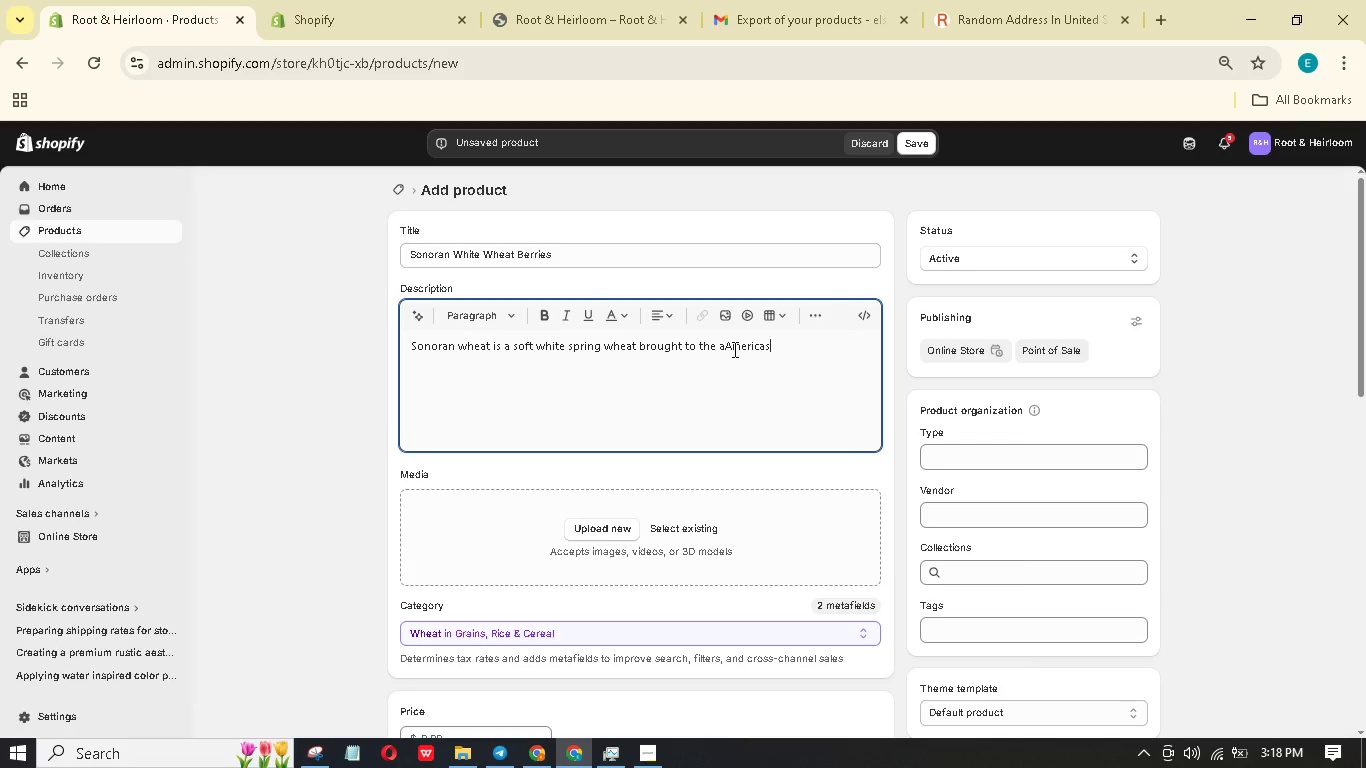 
wait(13.33)
 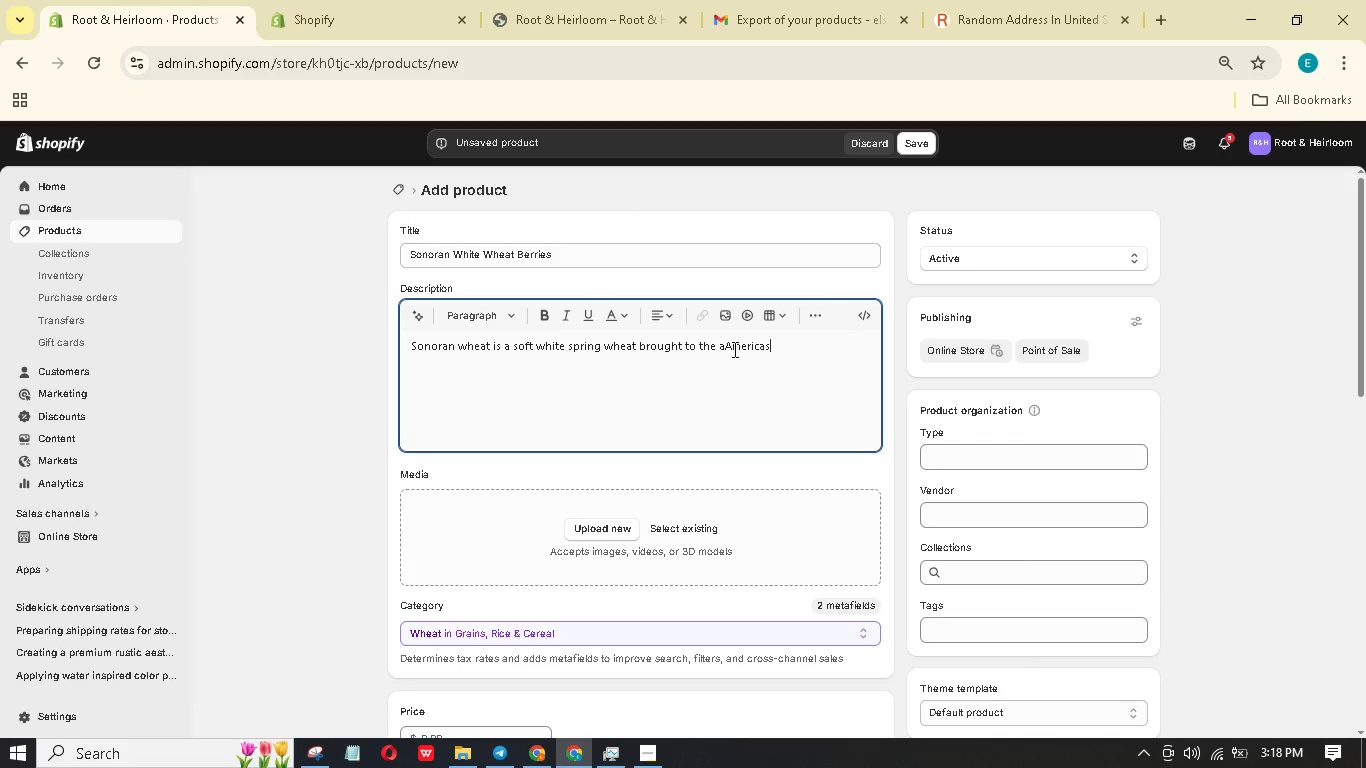 
key(ArrowLeft)
 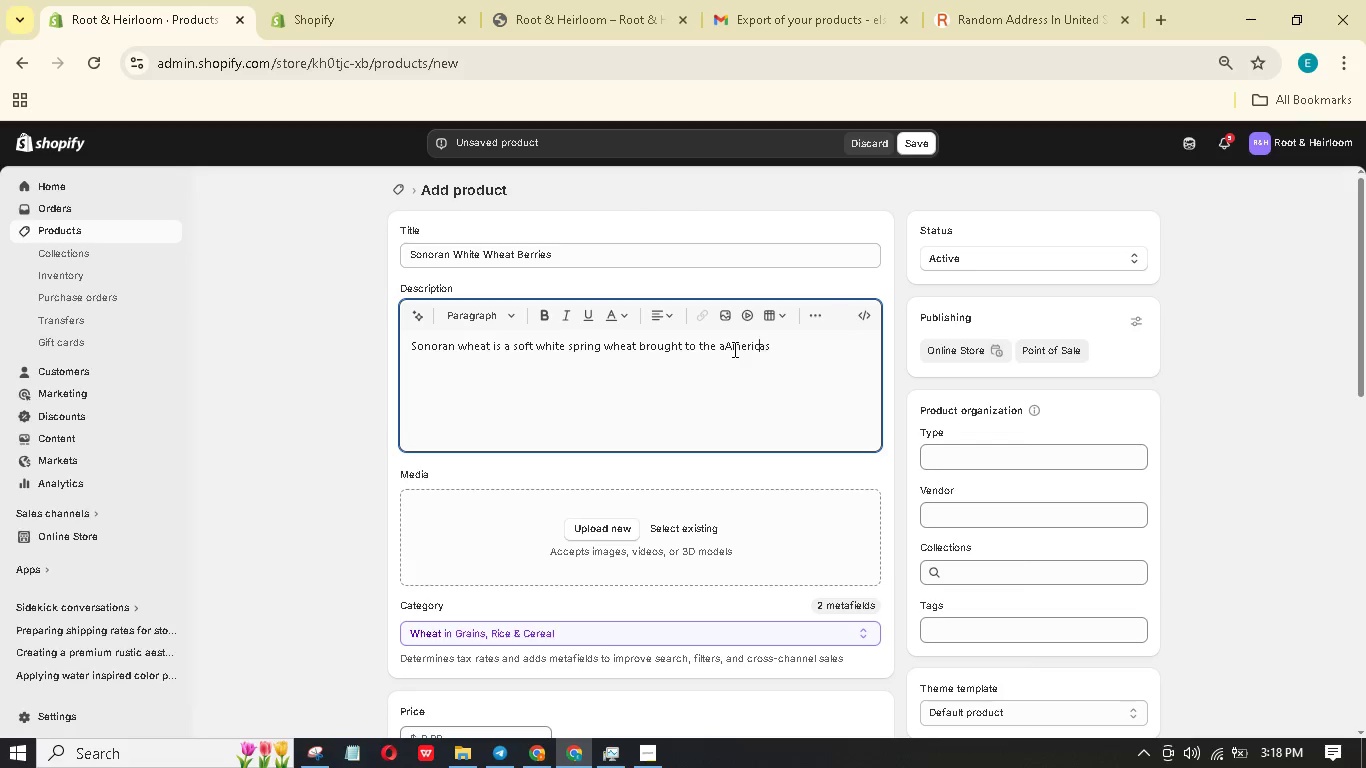 
key(ArrowLeft)
 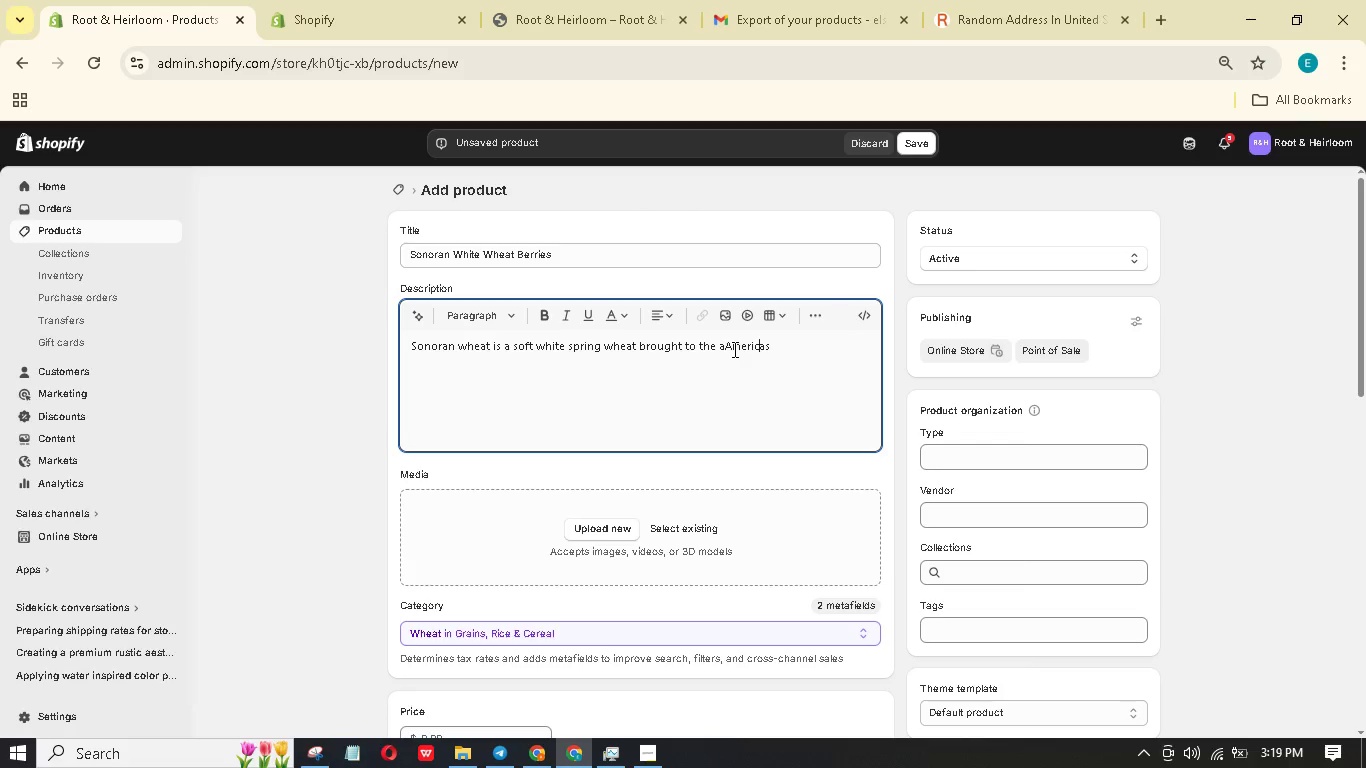 
key(ArrowLeft)
 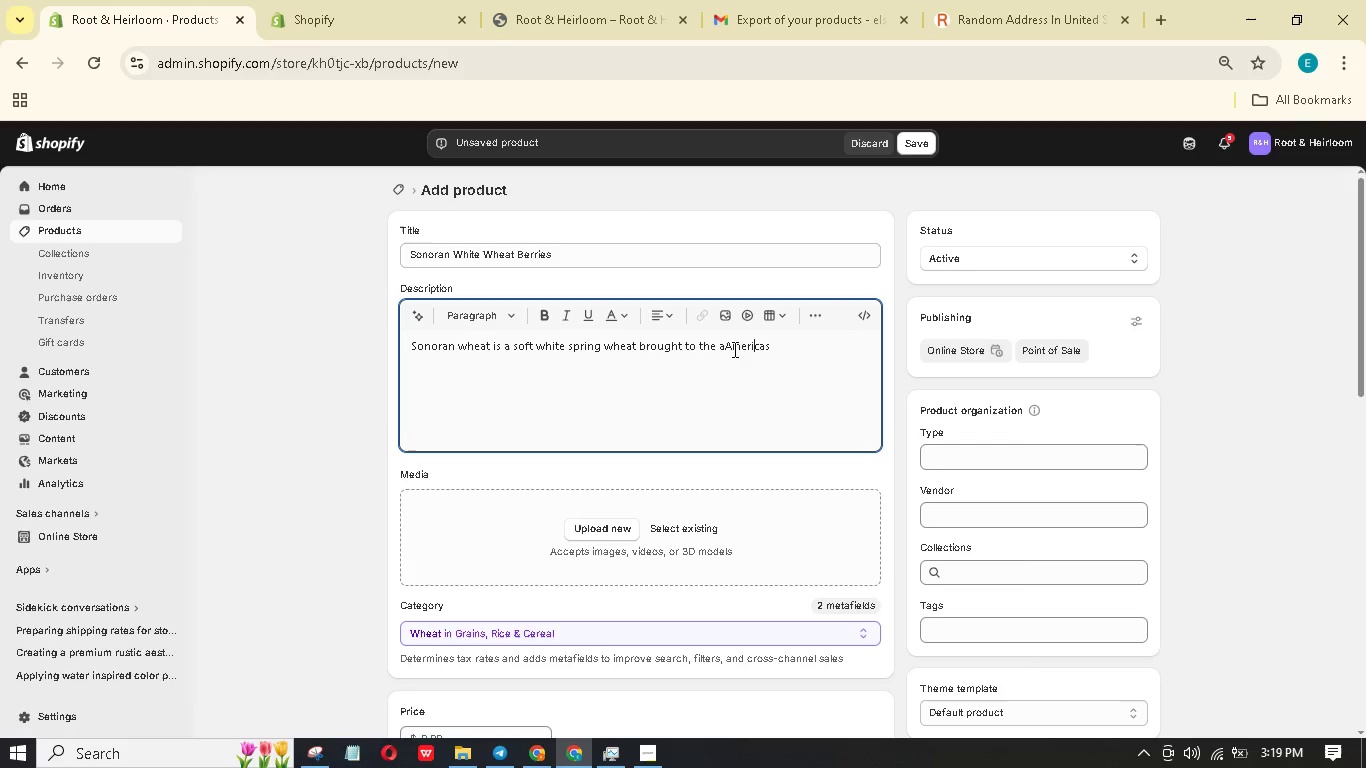 
key(ArrowLeft)
 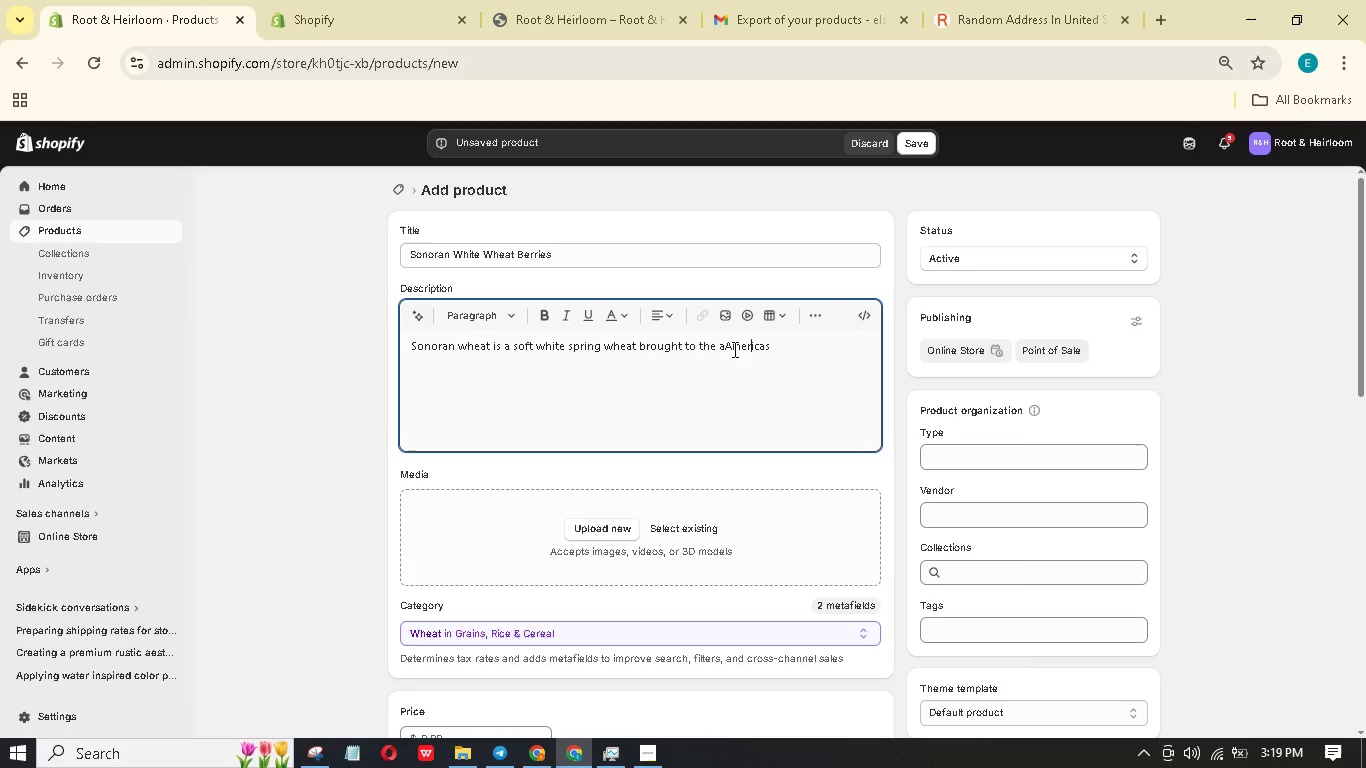 
key(ArrowLeft)
 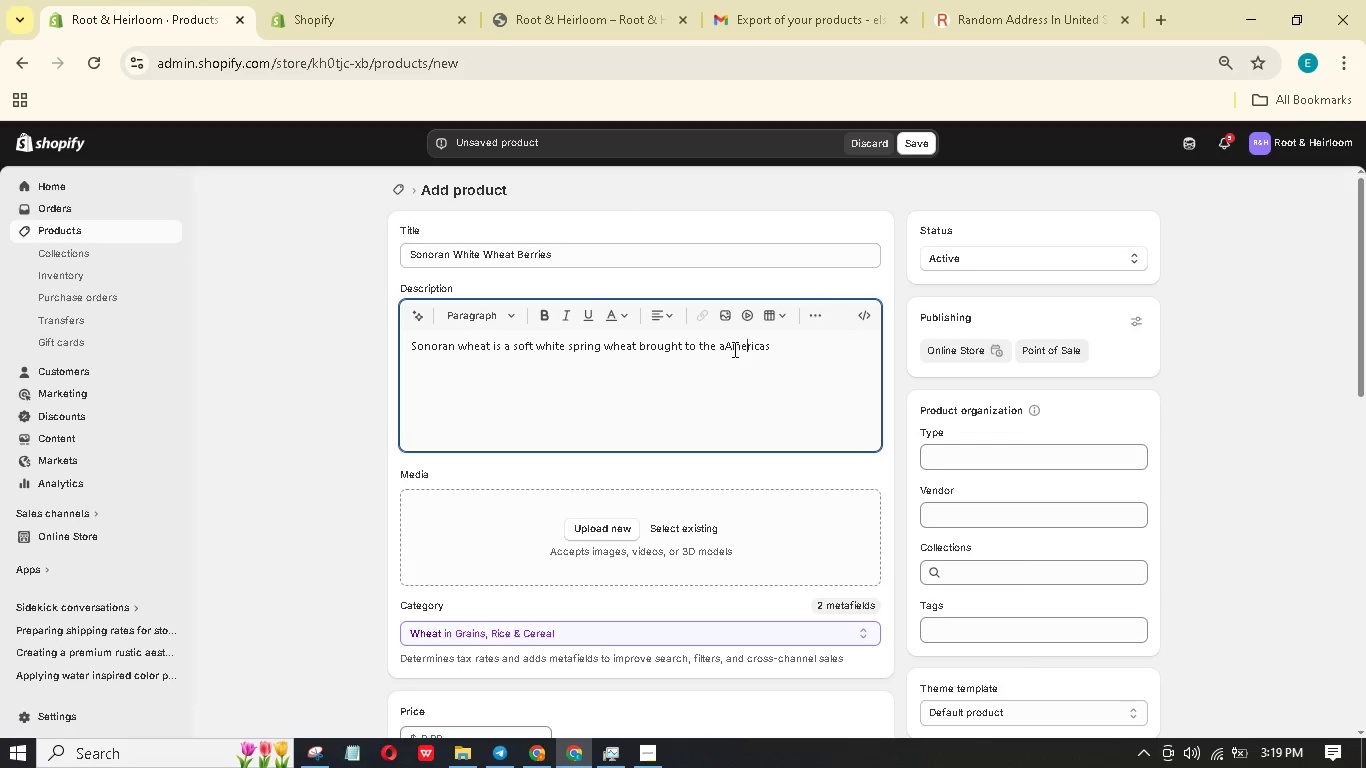 
key(ArrowLeft)
 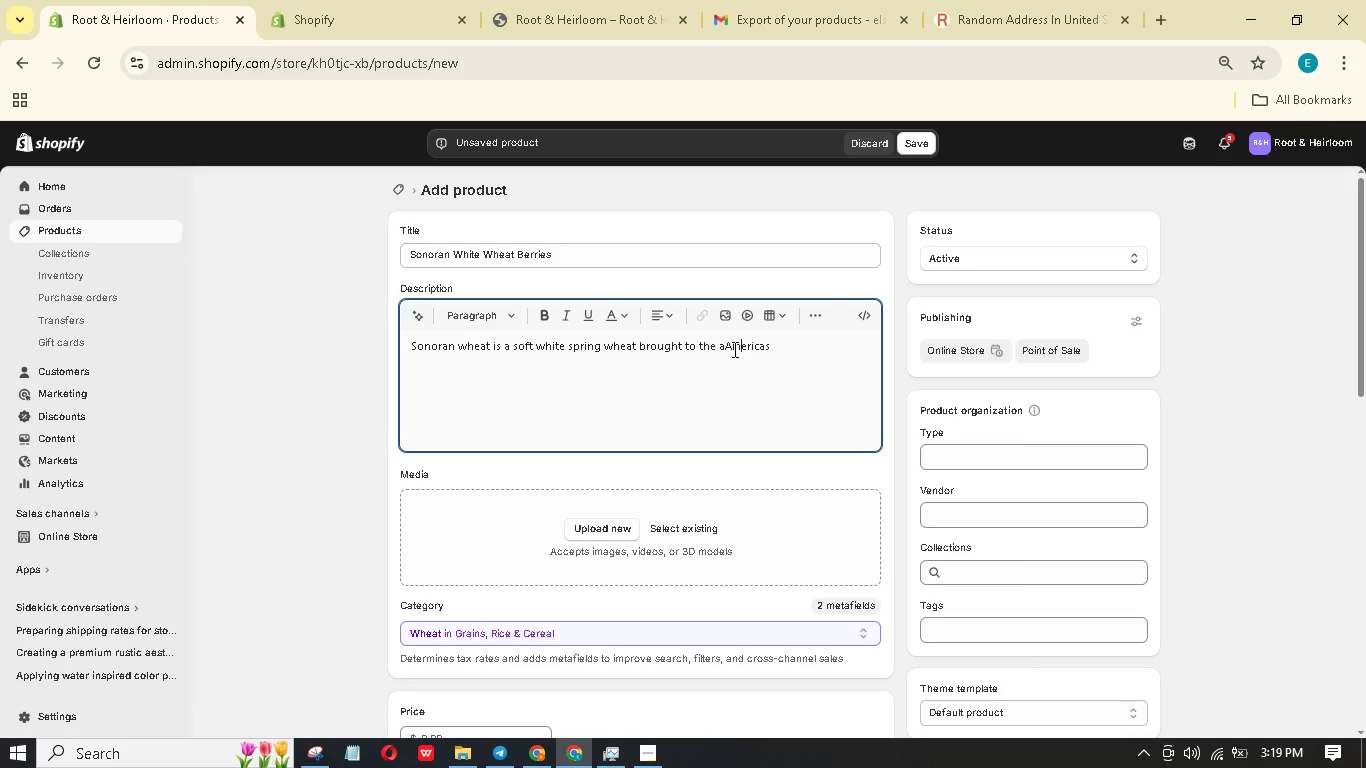 
key(ArrowLeft)
 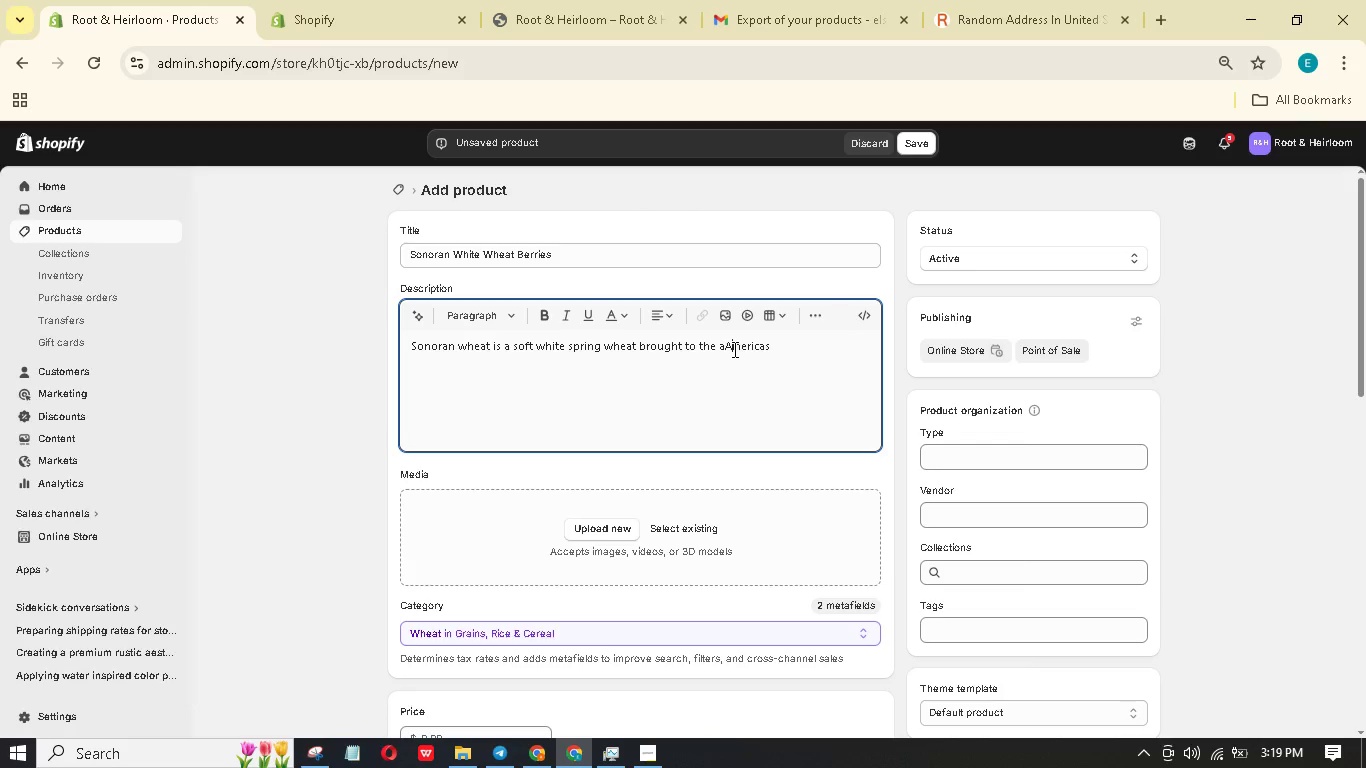 
key(ArrowLeft)
 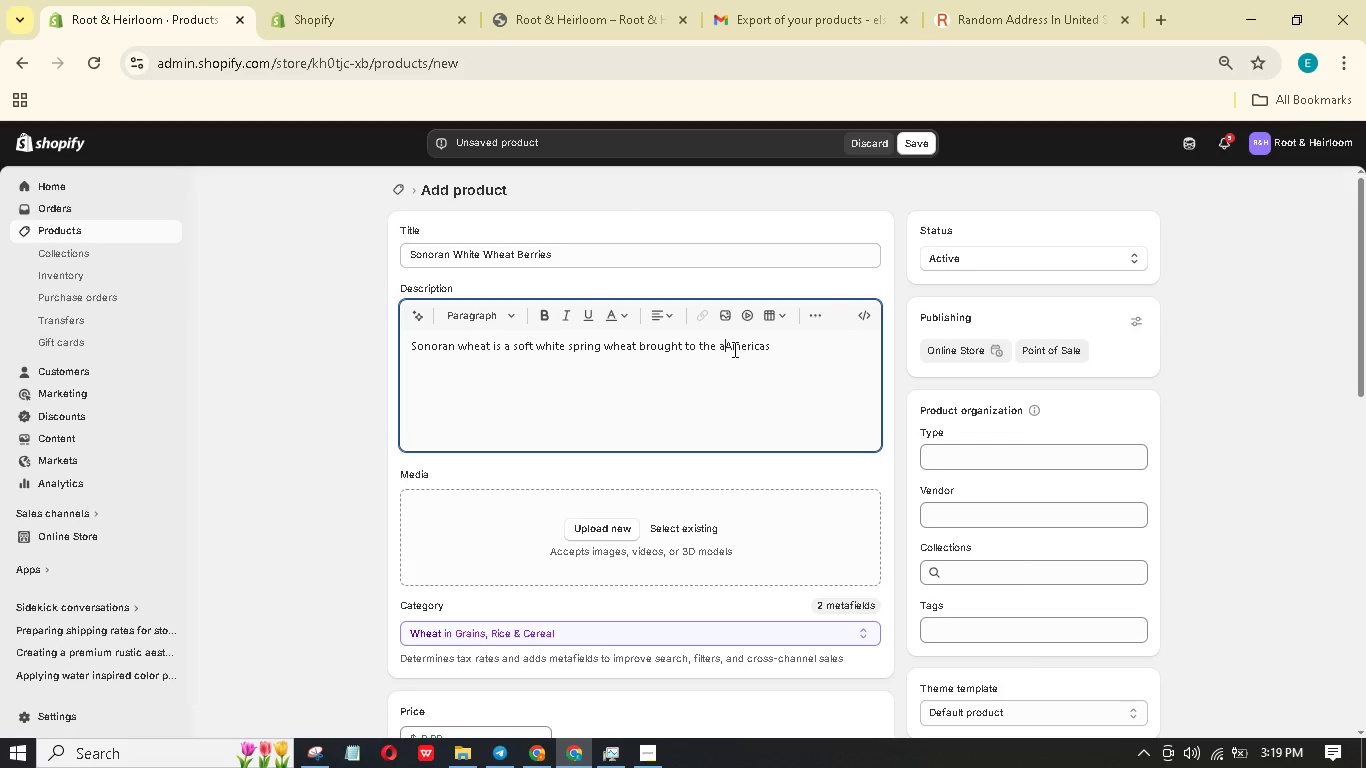 
key(ArrowLeft)
 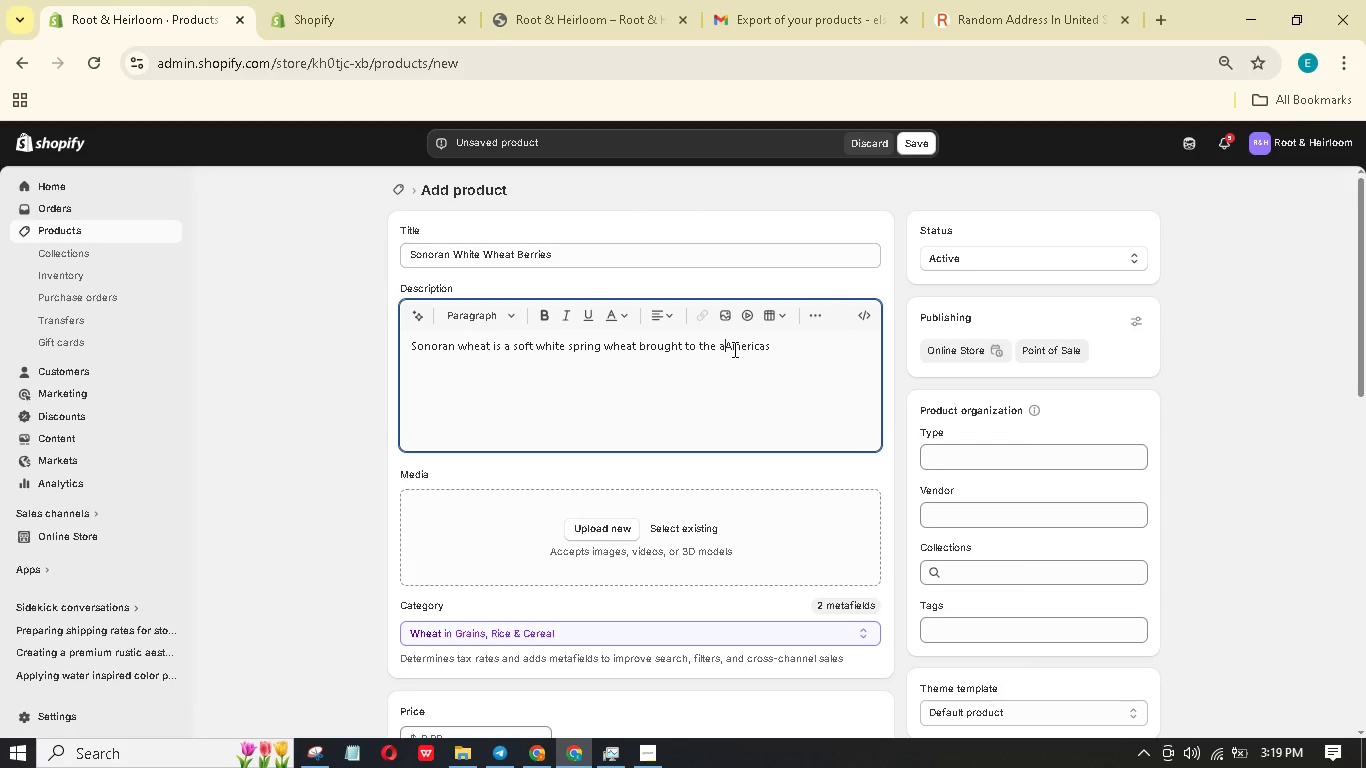 
key(ArrowRight)
 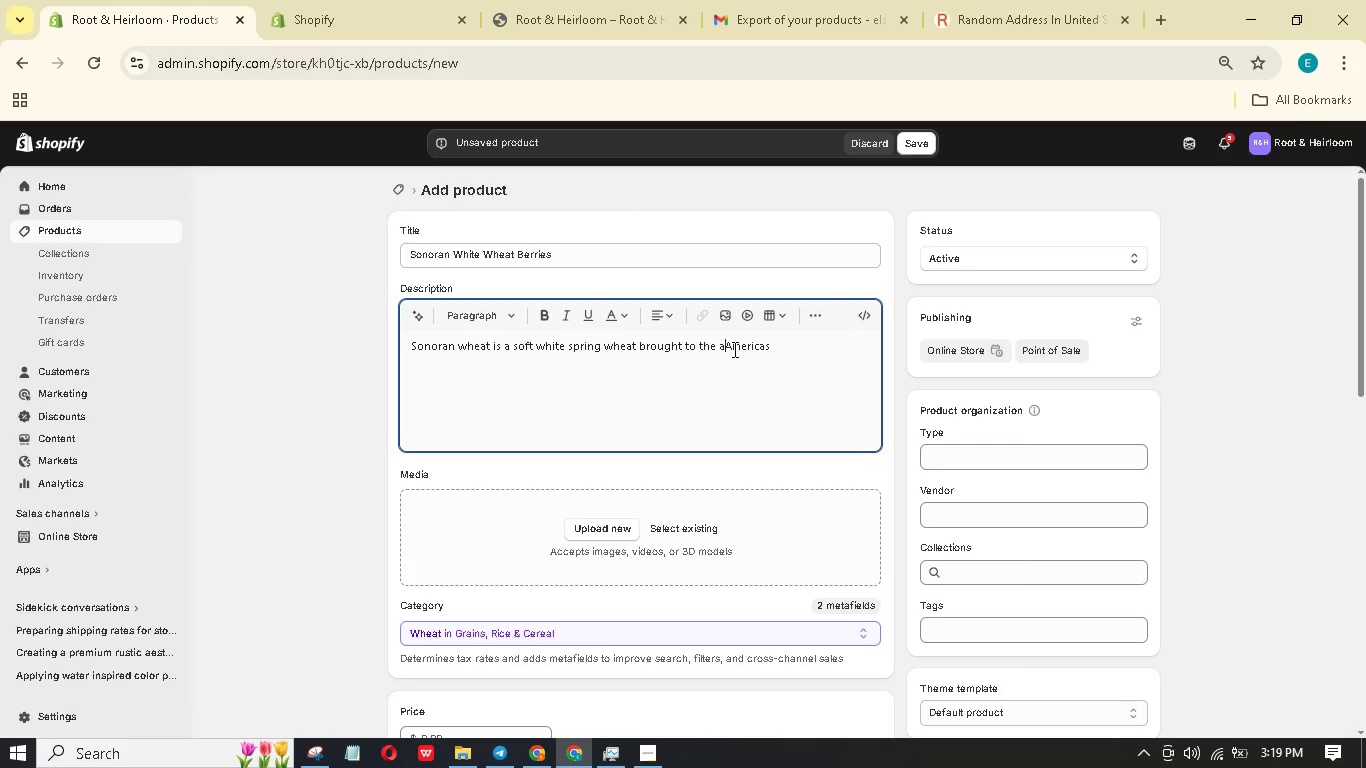 
key(Backspace)
 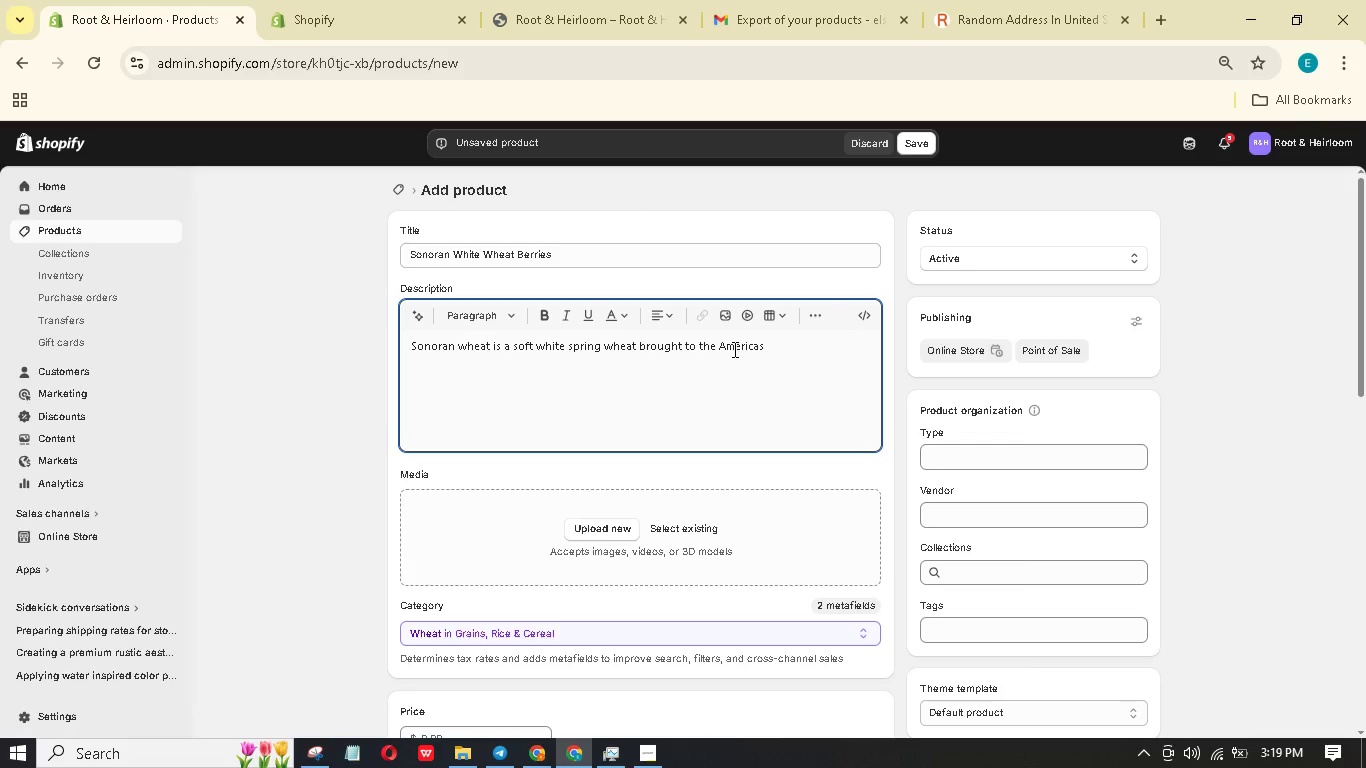 
hold_key(key=ArrowRight, duration=0.95)
 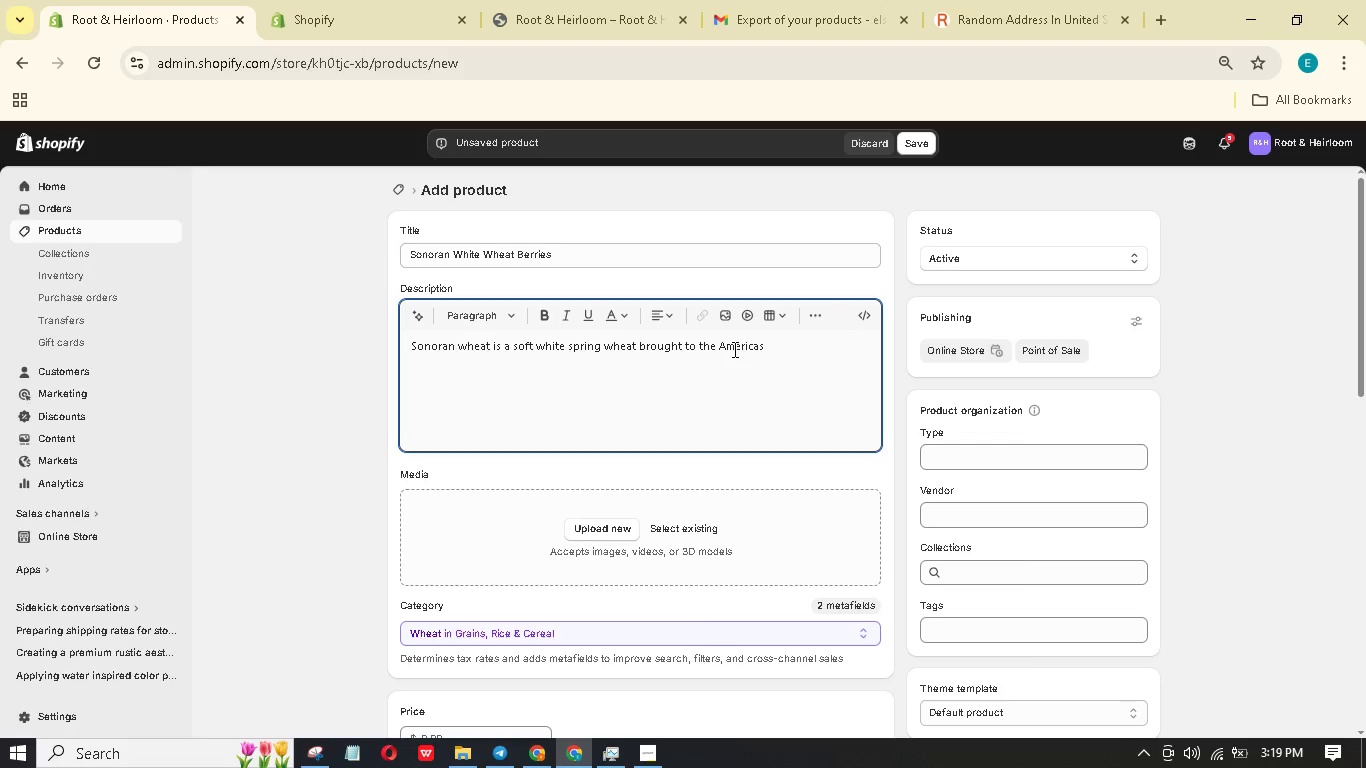 
type( by Spanish missionaries in the 1700s. i)
key(Backspace)
type(It produces light, iry flour perfect for tortills nd pastries. As whole berries, it's delicate nd sweet.)
 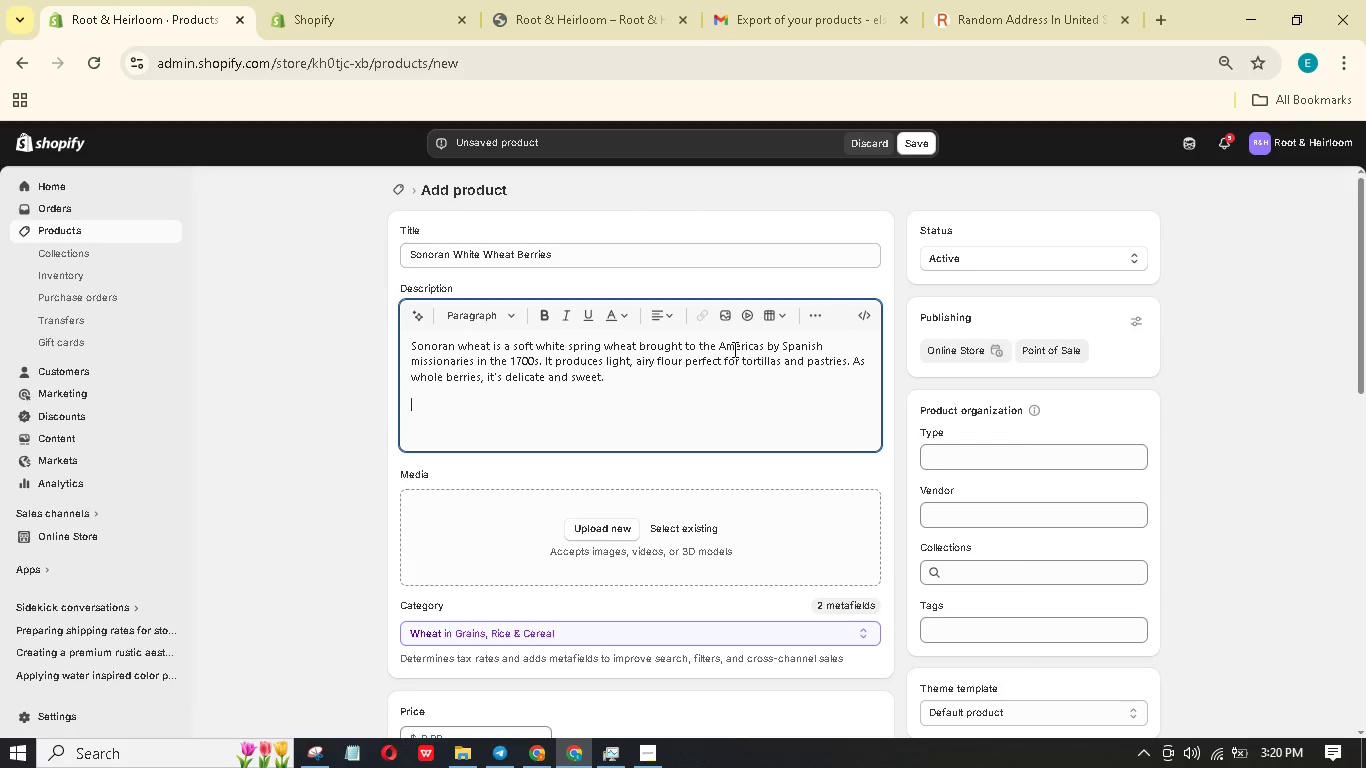 
 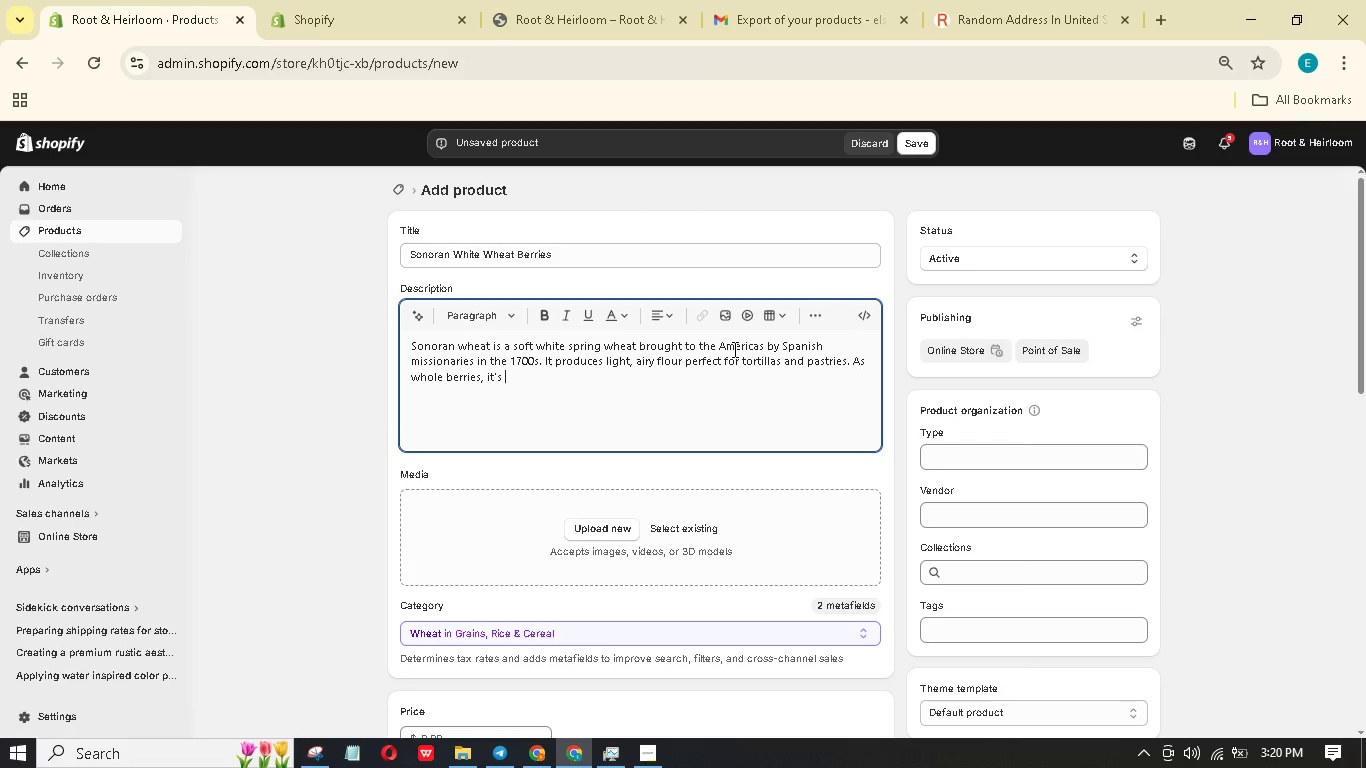 
key(Enter)
 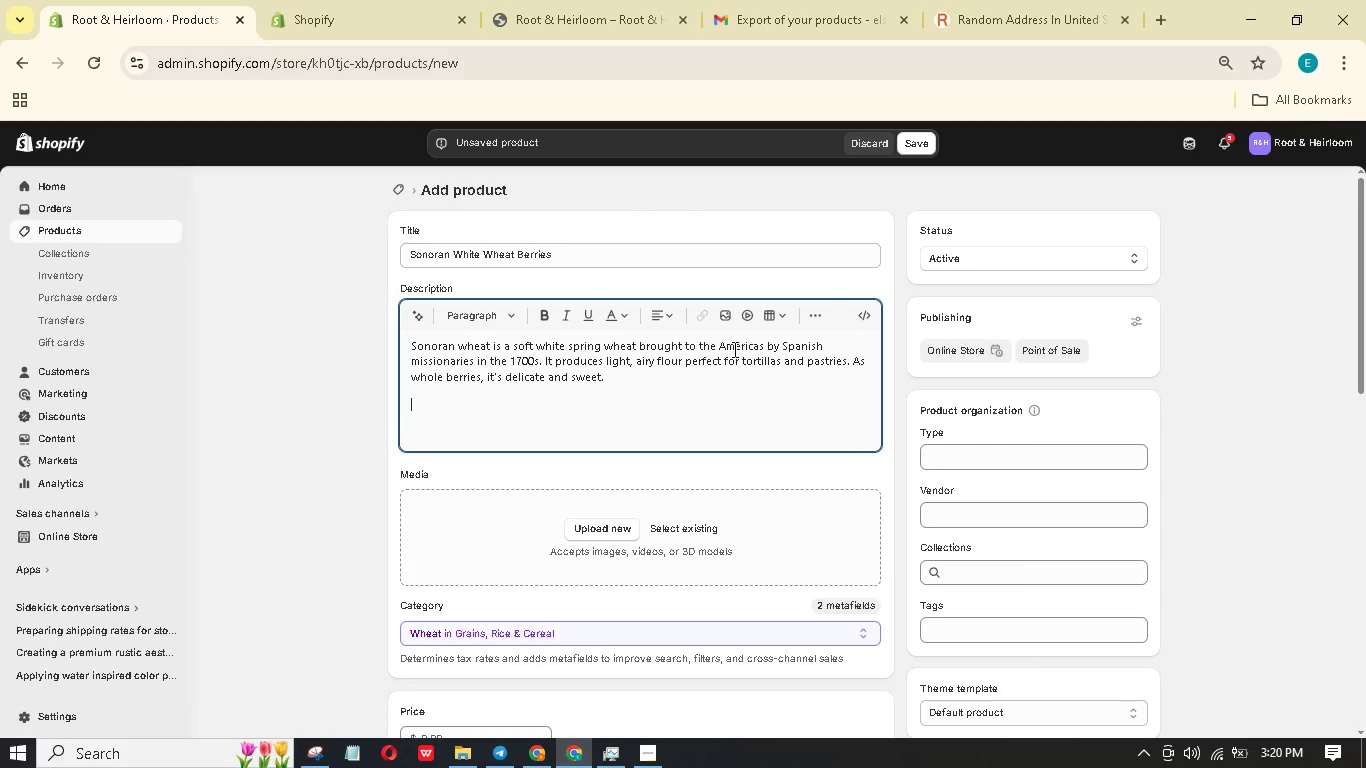 
type(Producer Origin: )
 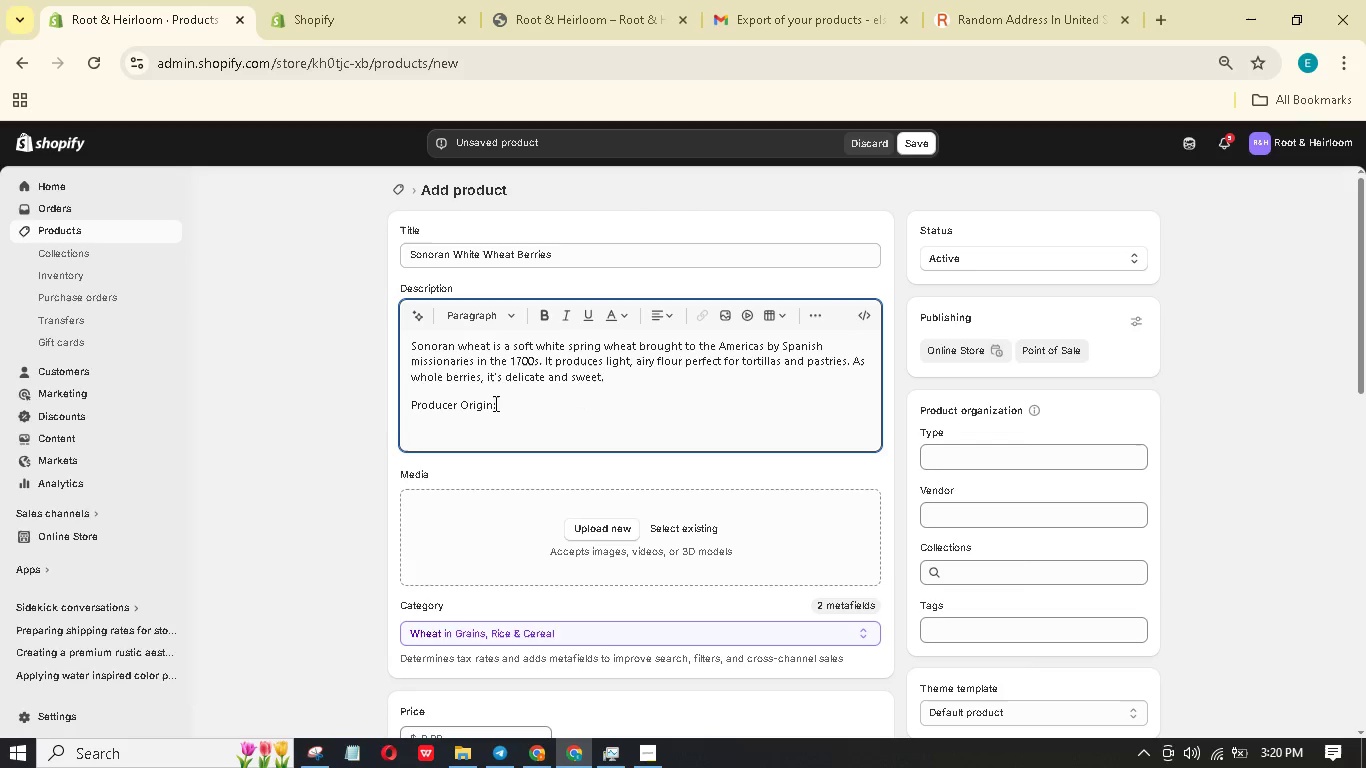 
left_click_drag(start_coordinate=[491, 404], to_coordinate=[406, 409])
 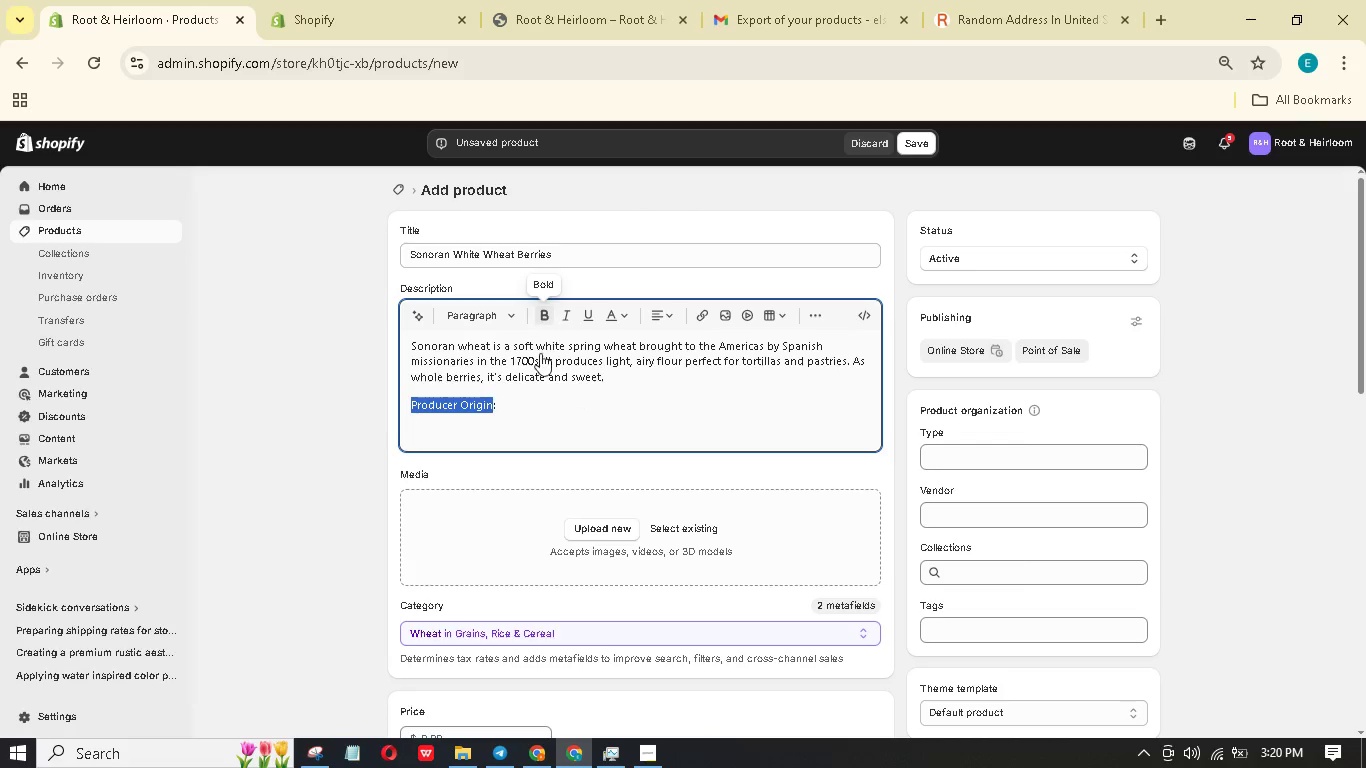 
double_click([528, 400])
 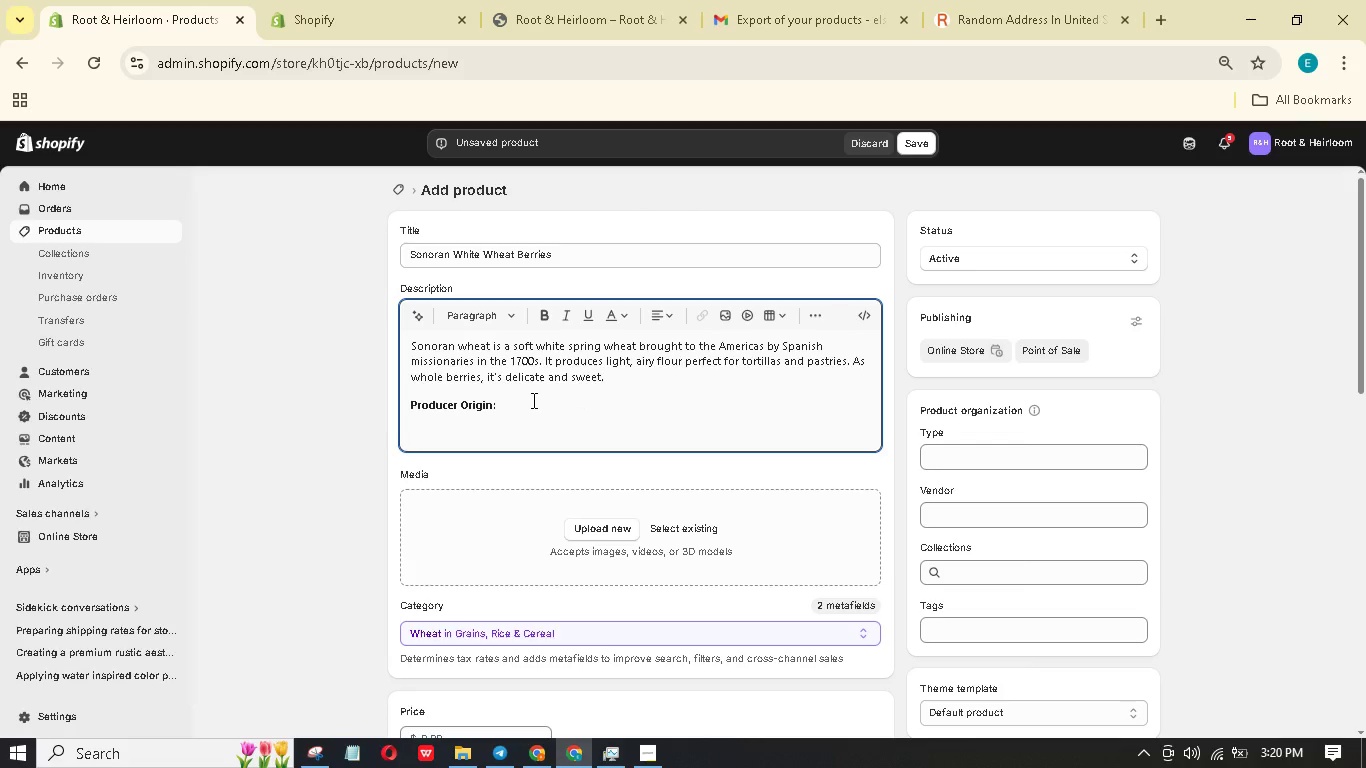 
type(Grown in )
key(Backspace)
key(Backspace)
 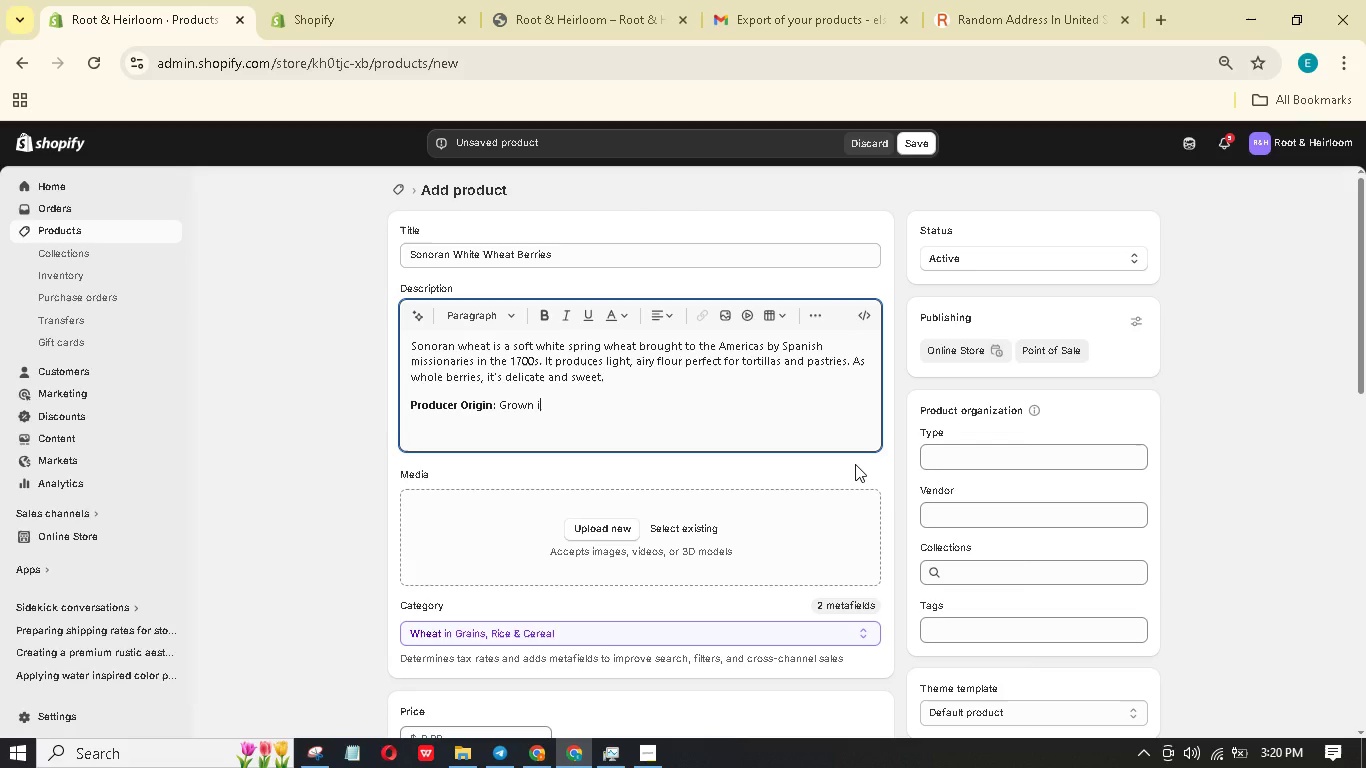 
key(Backspace)
type(by )
 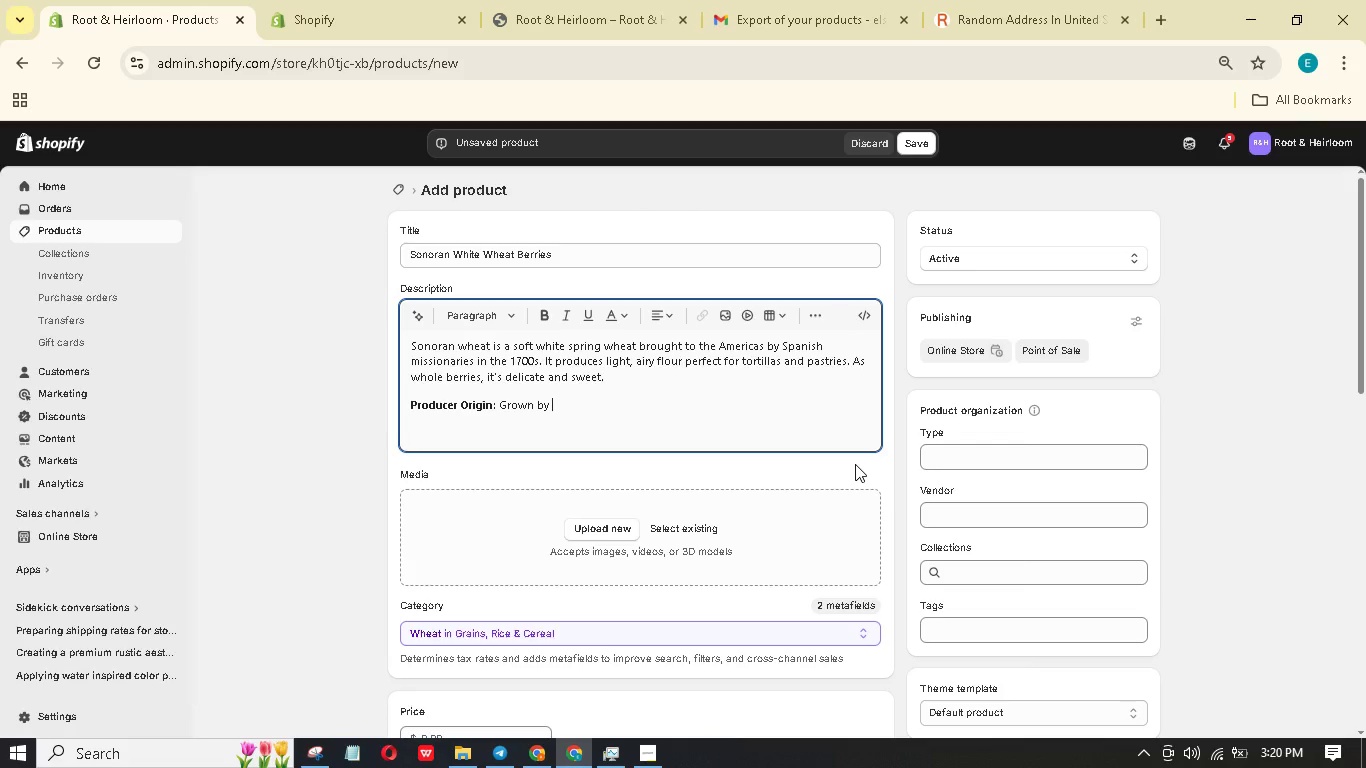 
hold_key(key=ShiftLeft, duration=0.58)
 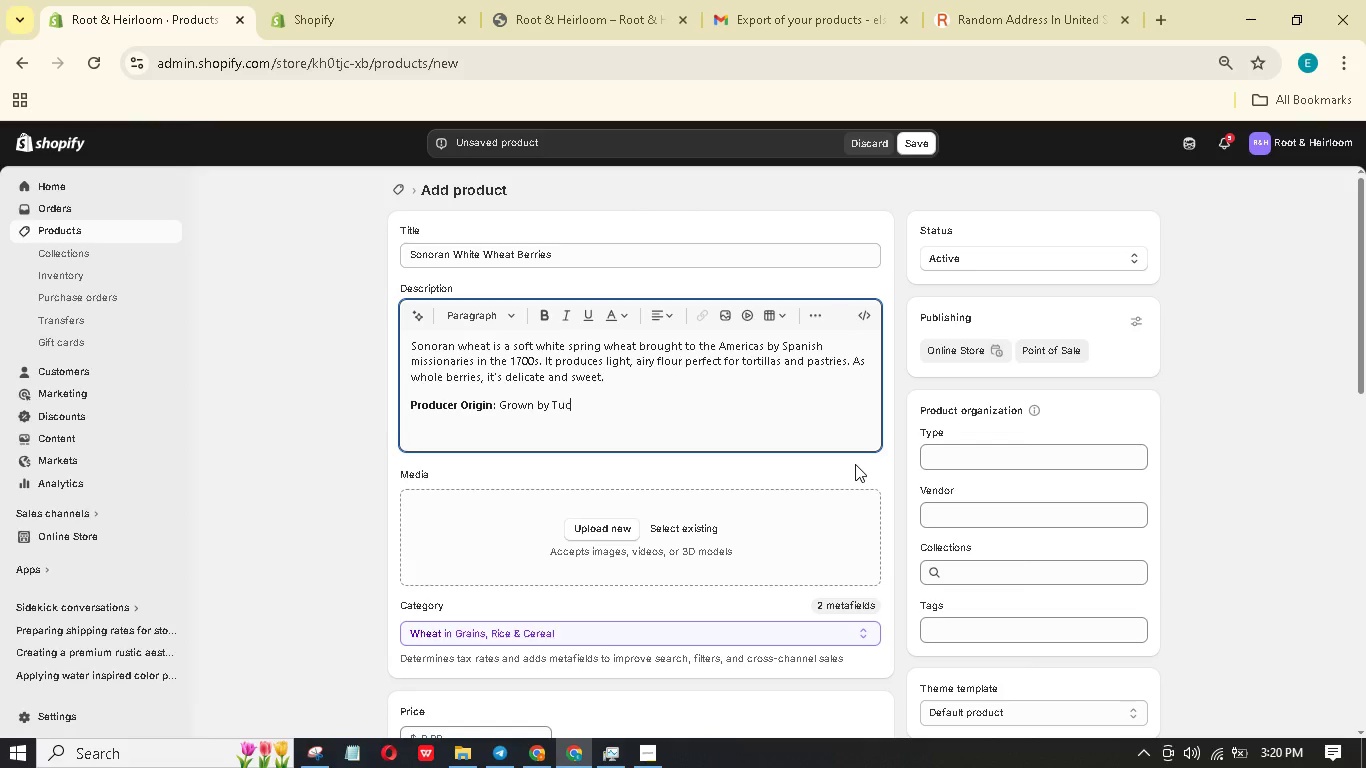 
type(tucson)
 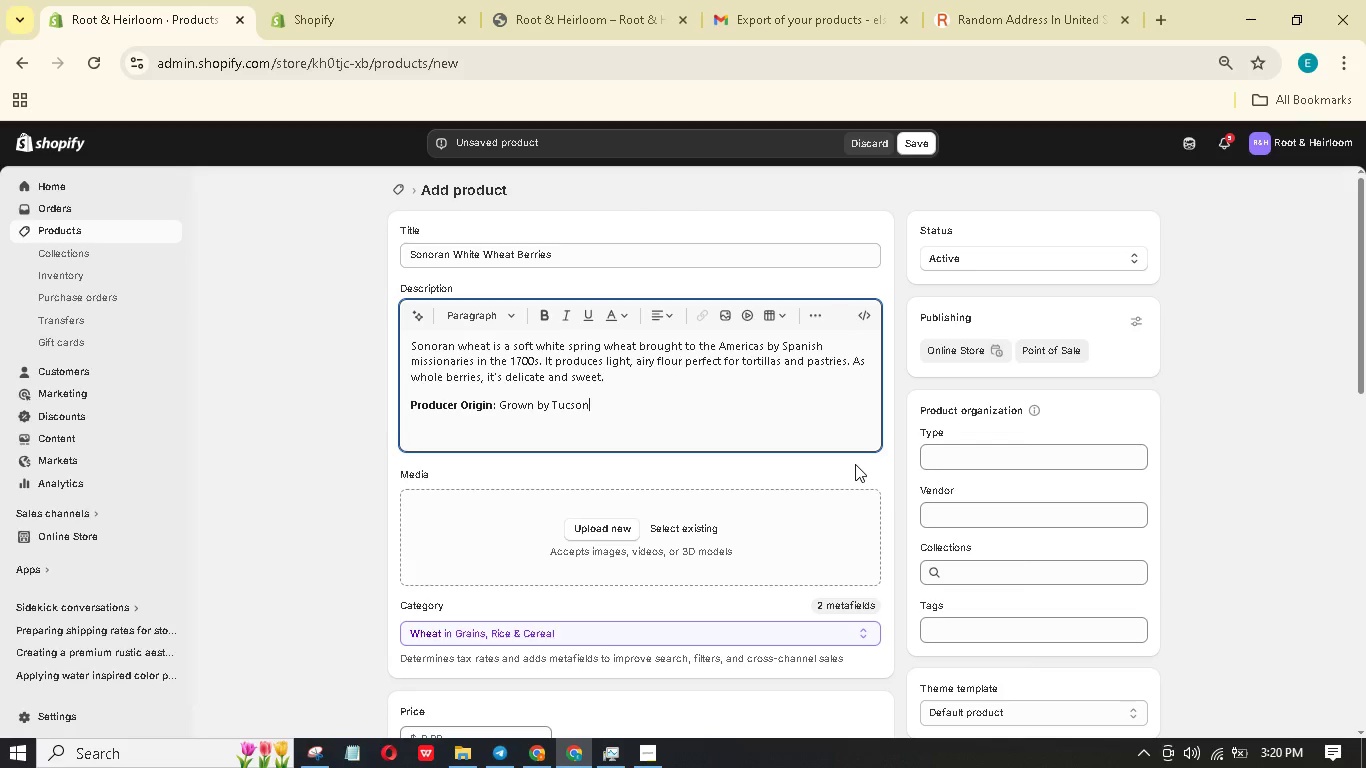 
type( Heirloom Grain Project)
 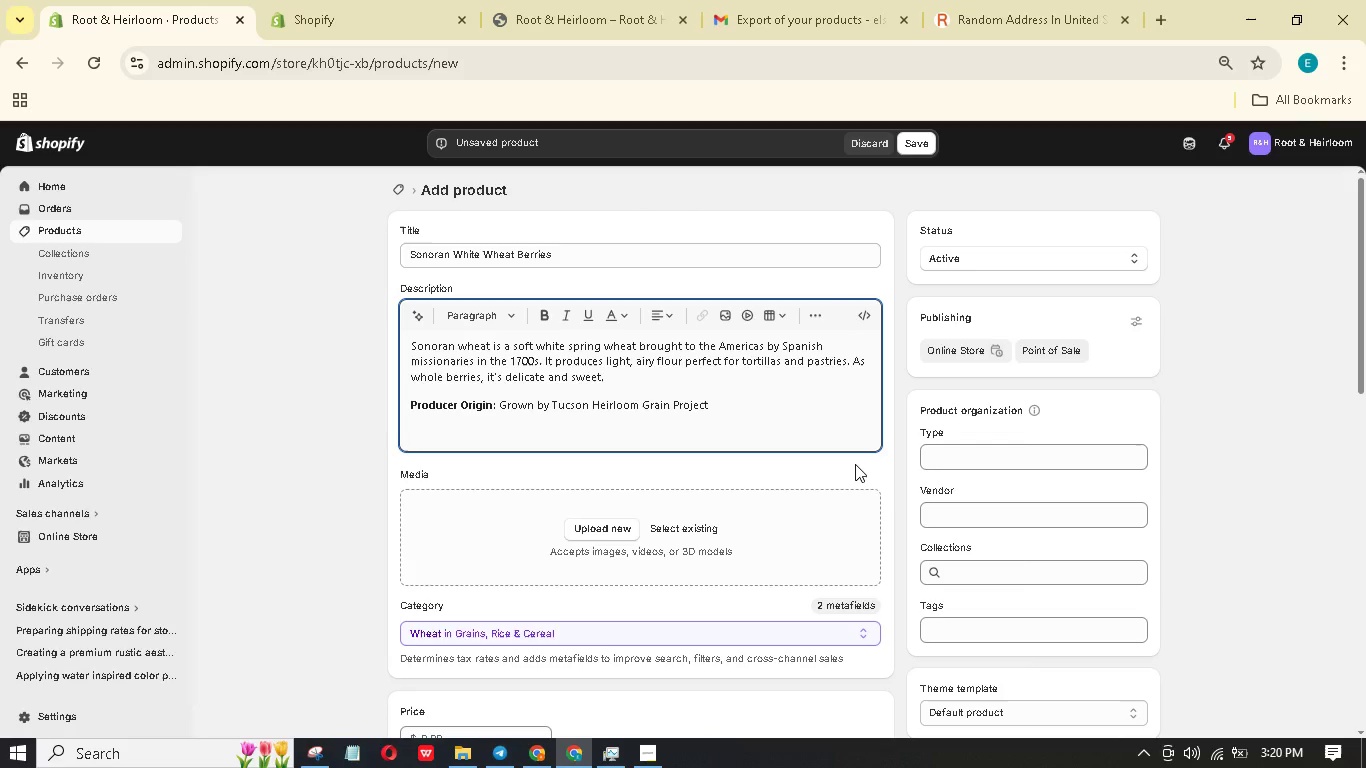 
type((Tucson, AZ))
 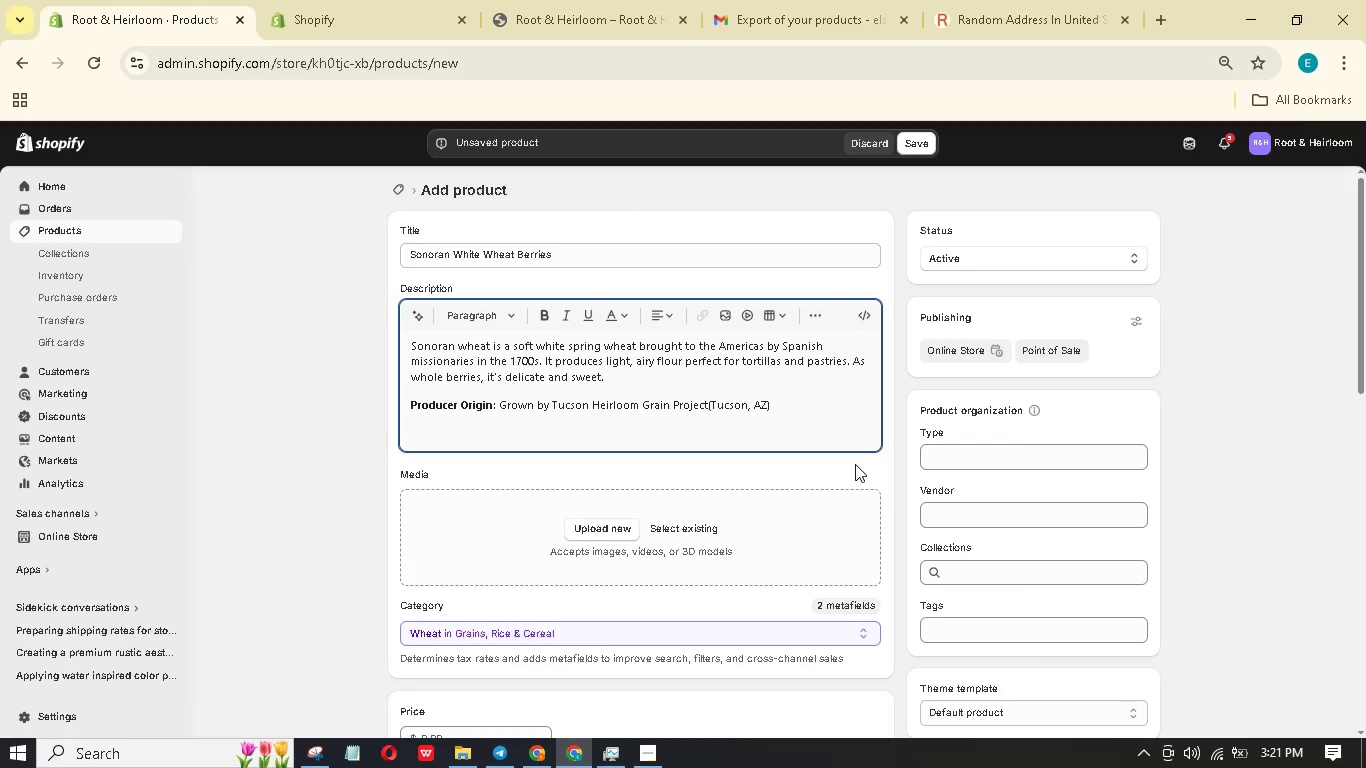 
type(. Regenerative desert farming)
 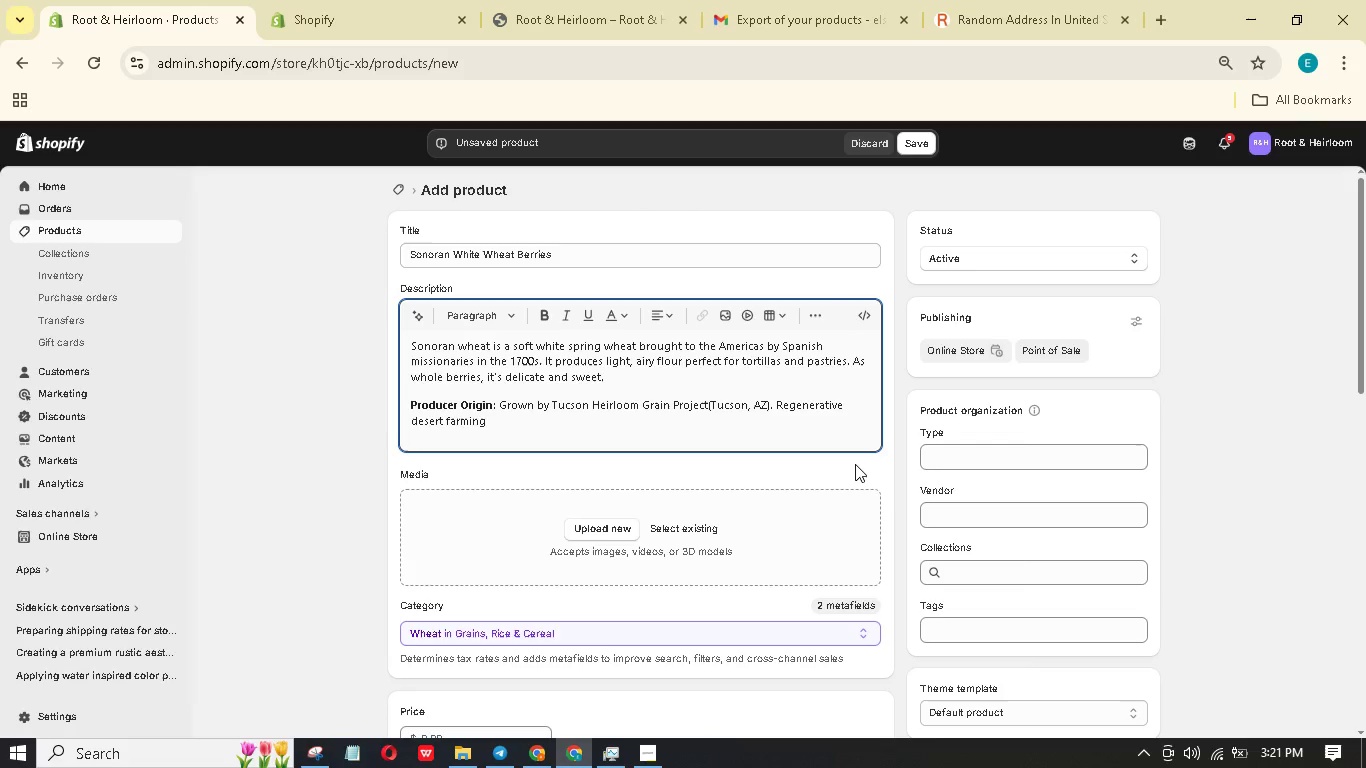 
type(. s)
key(Backspace)
type(Seed bank preserved by university of Arizona.)
 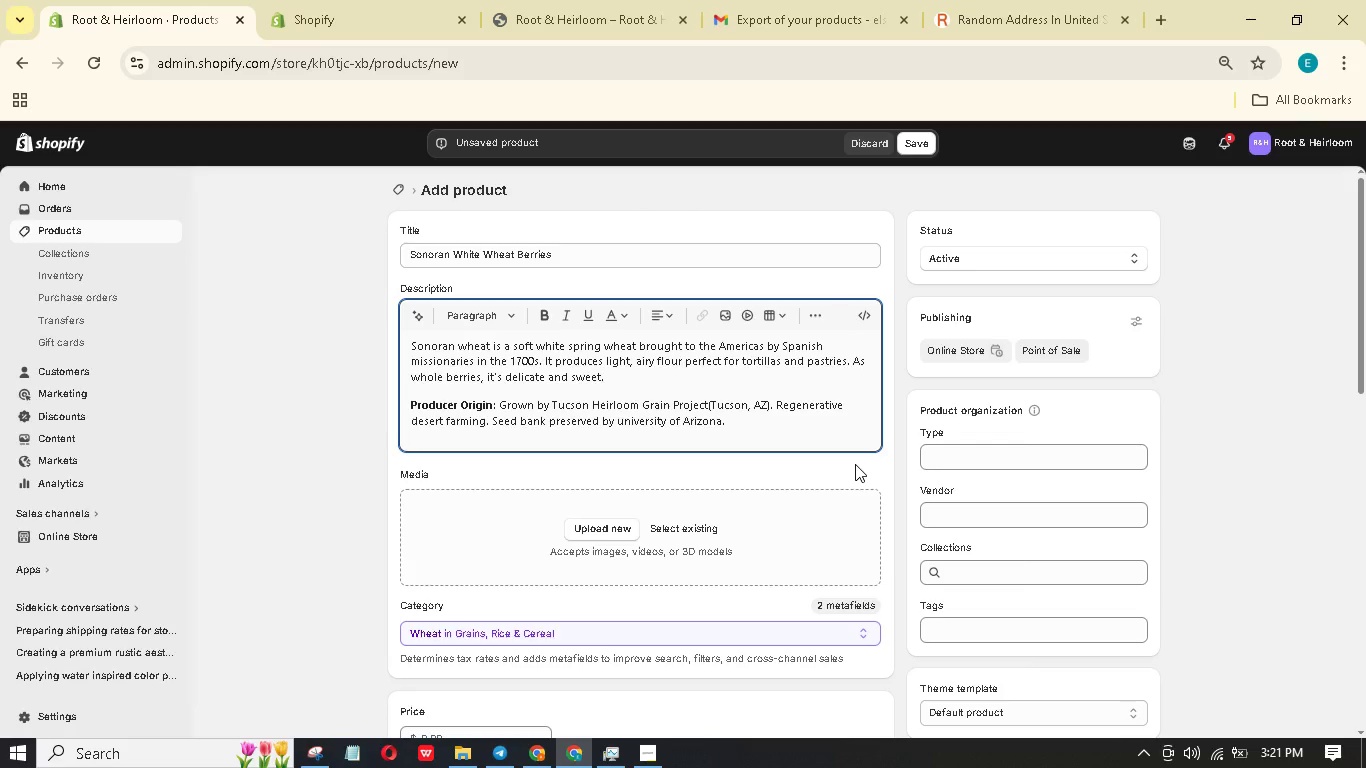 
left_click([623, 413])
 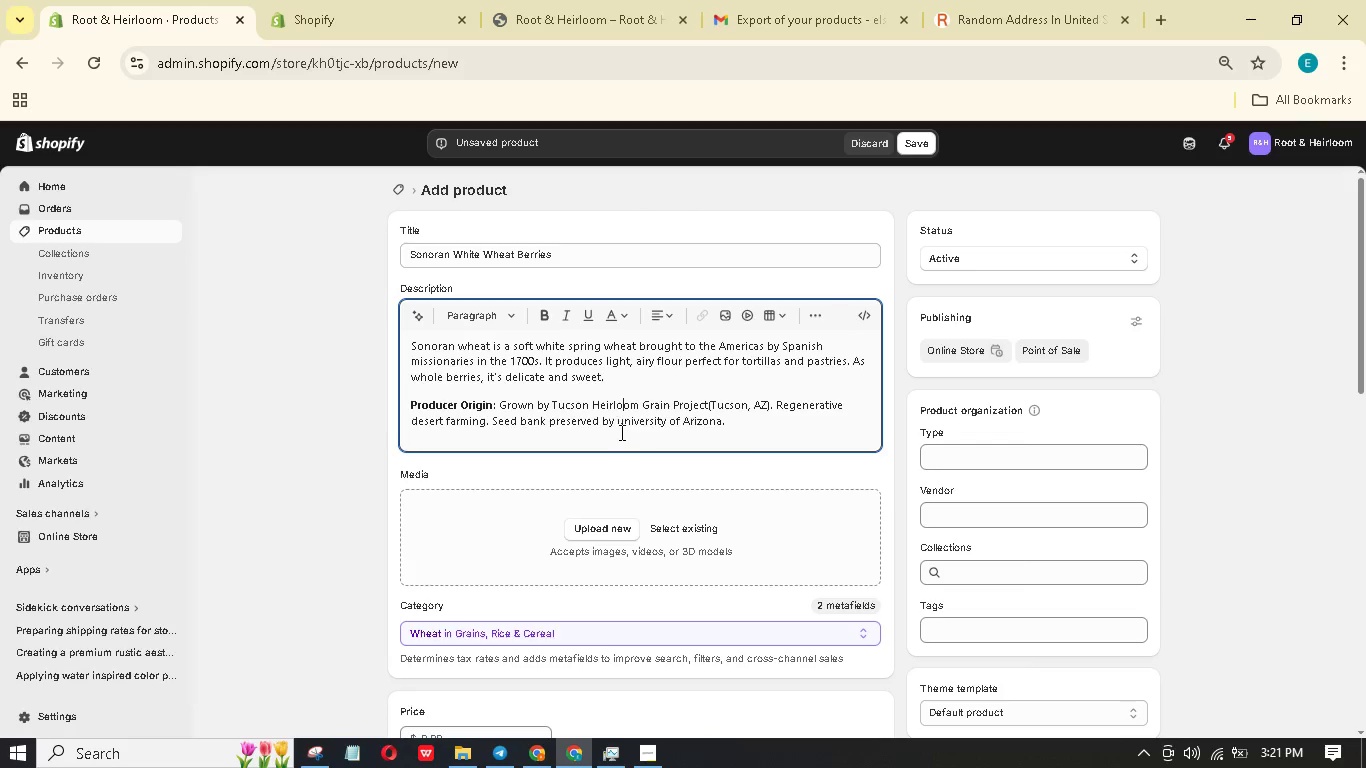 
left_click([624, 426])
 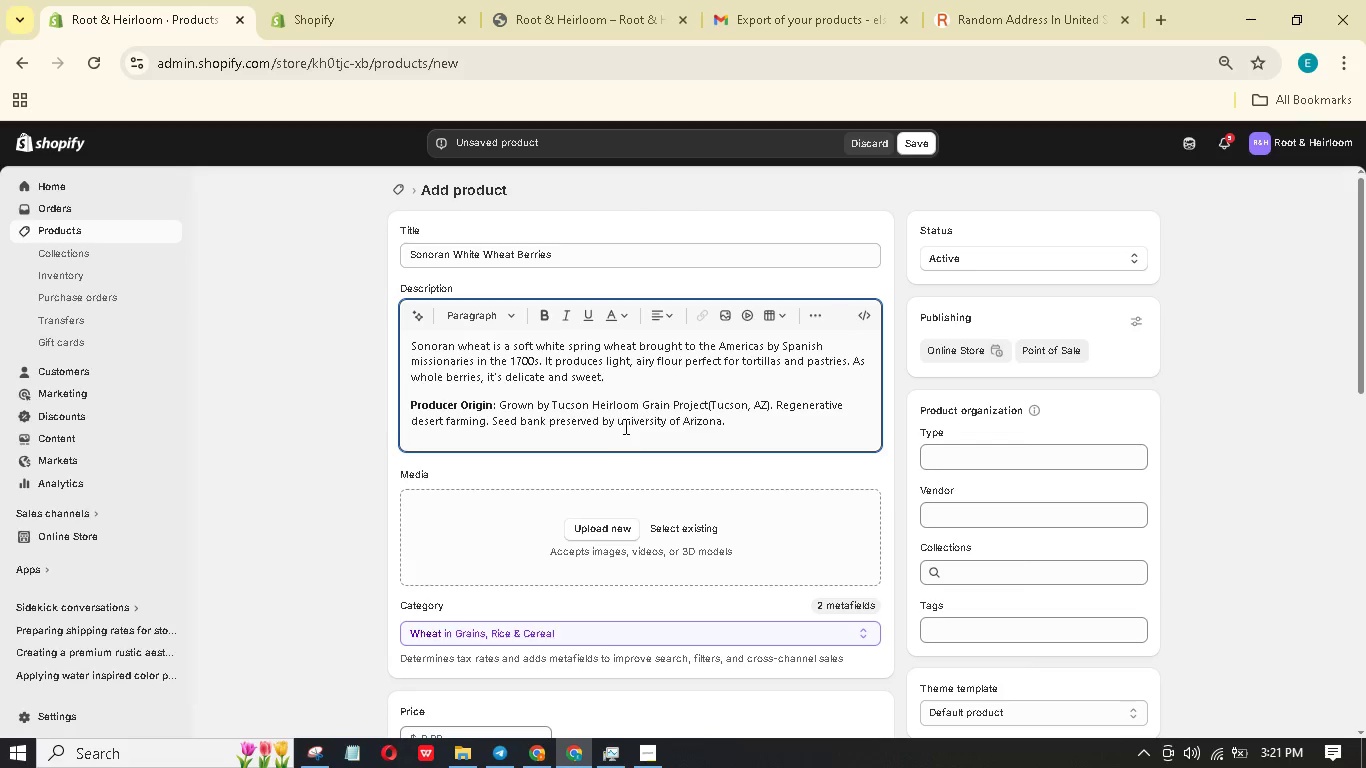 
key(Backspace)
 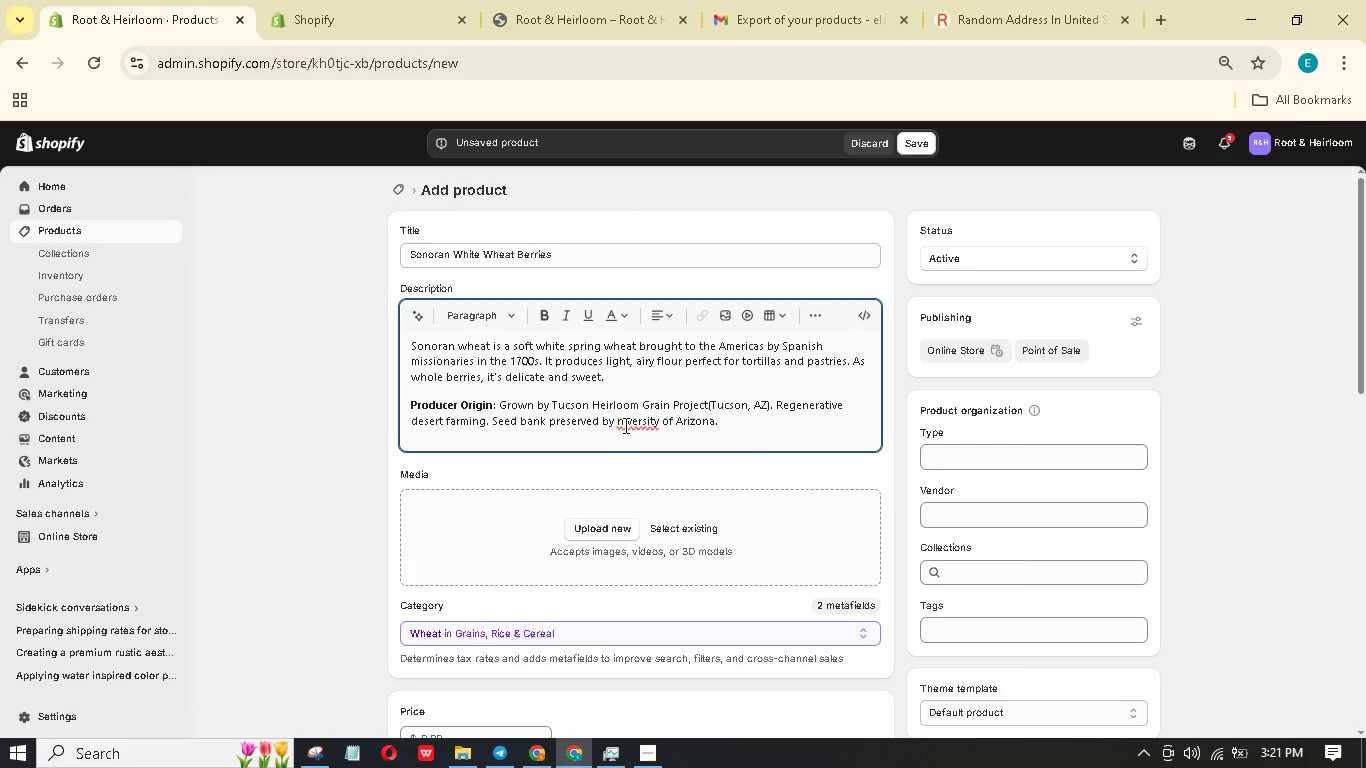 
key(Shift+U)
 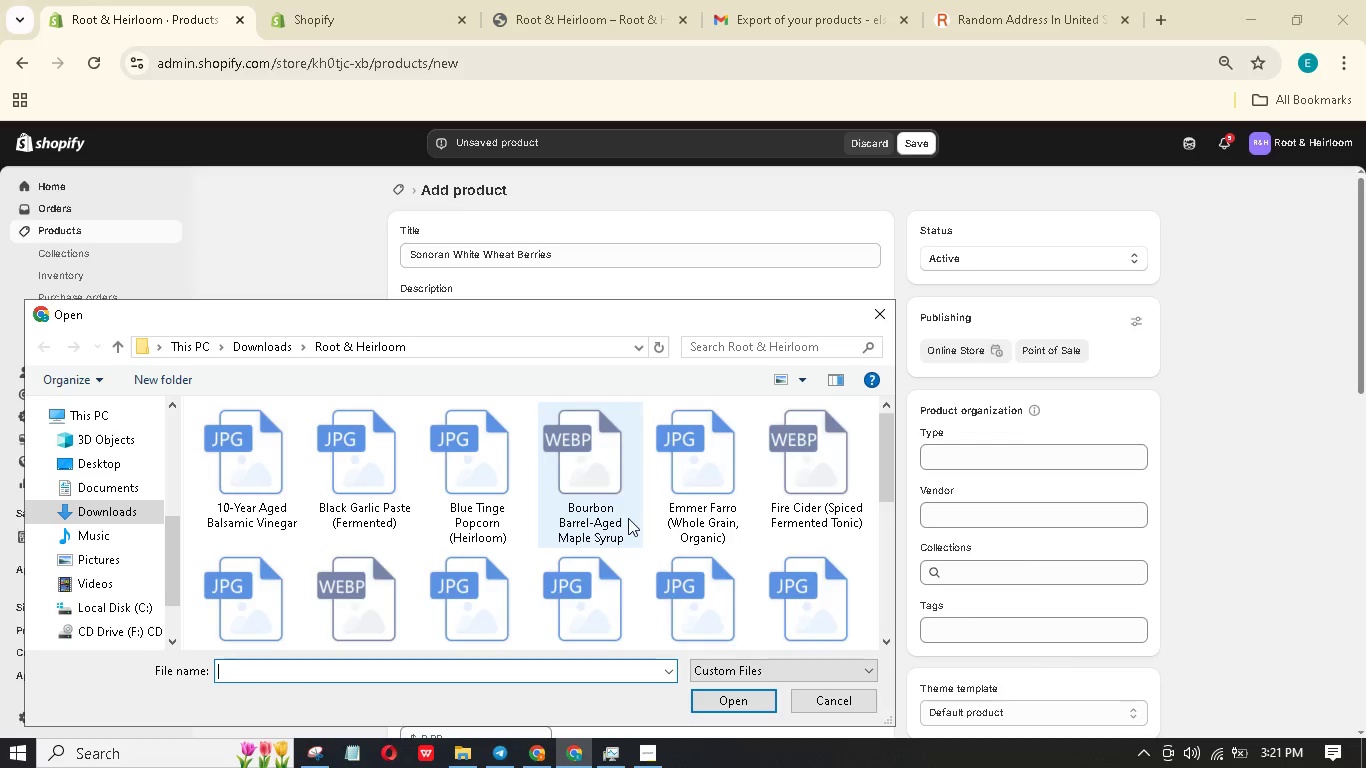 
left_click([616, 497])
 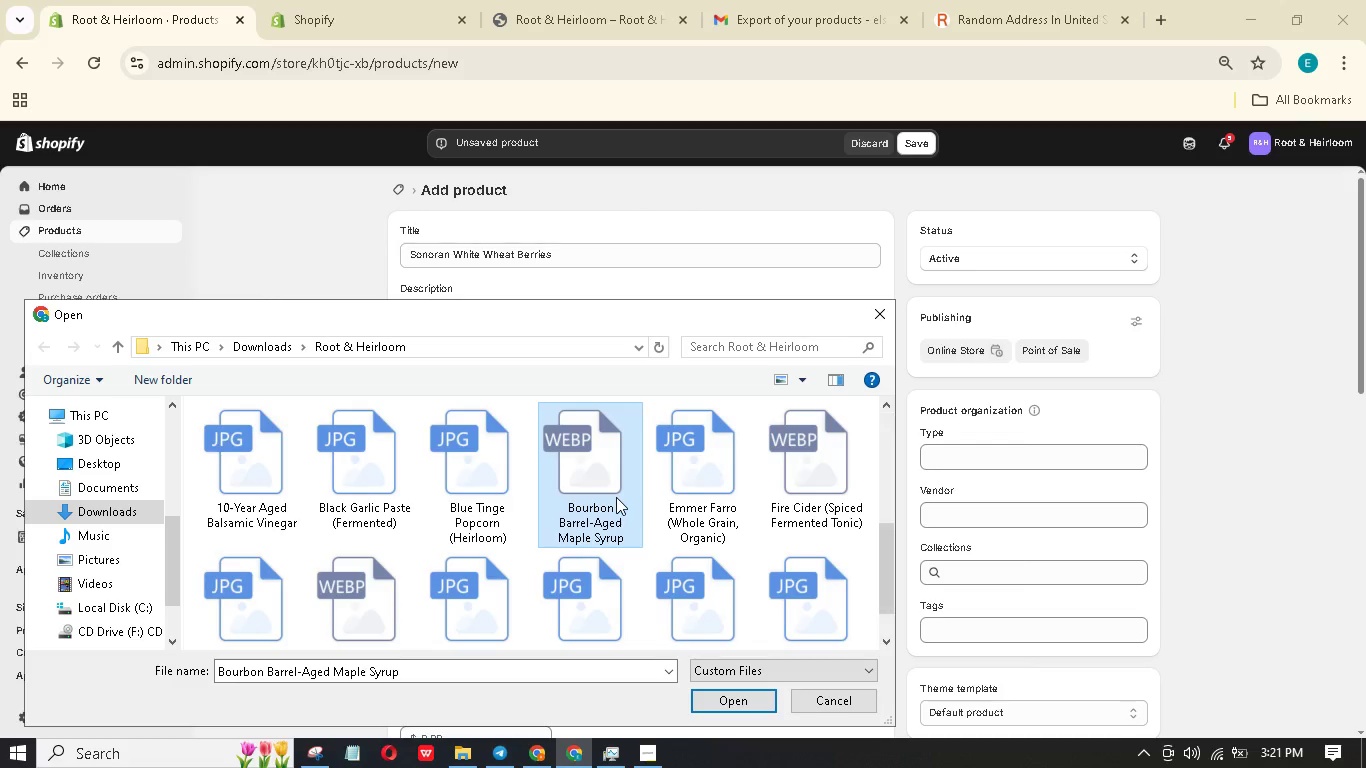 
key(S)
 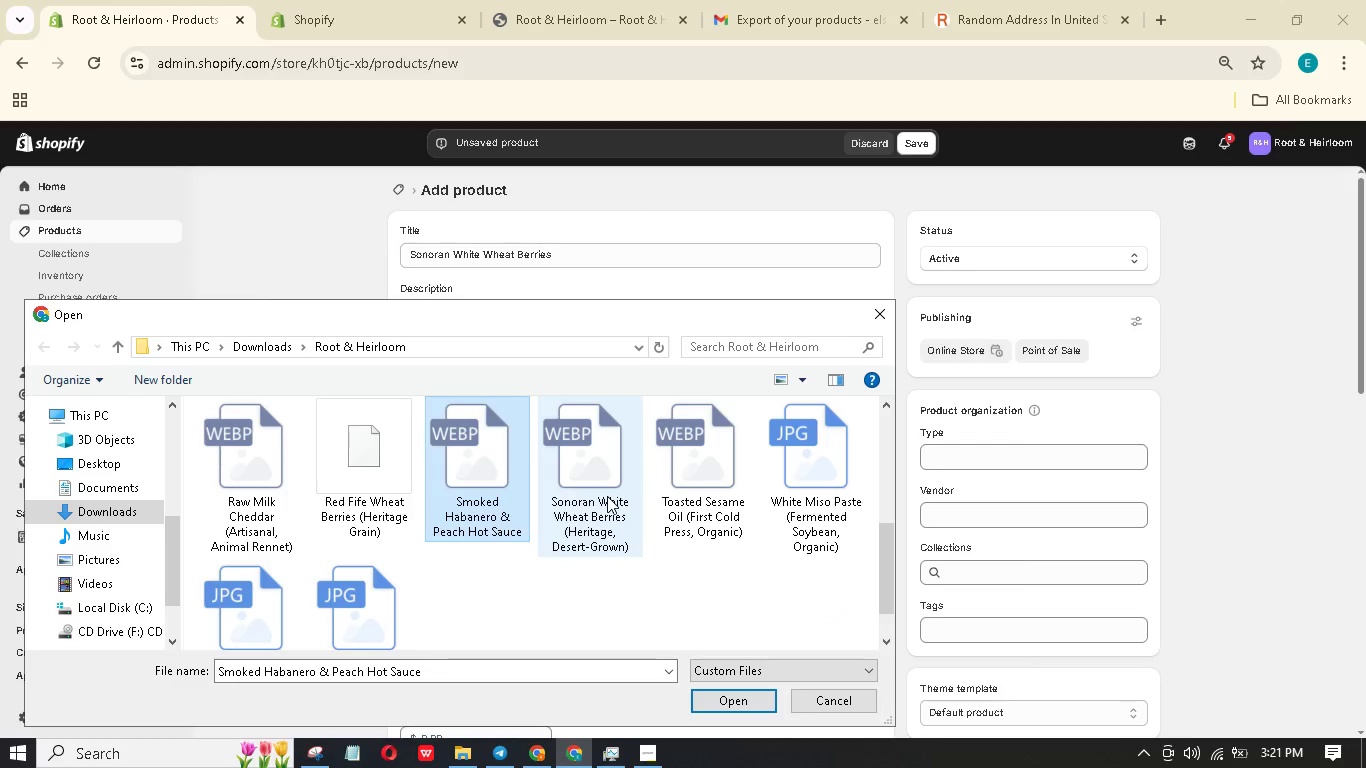 
key(S)
 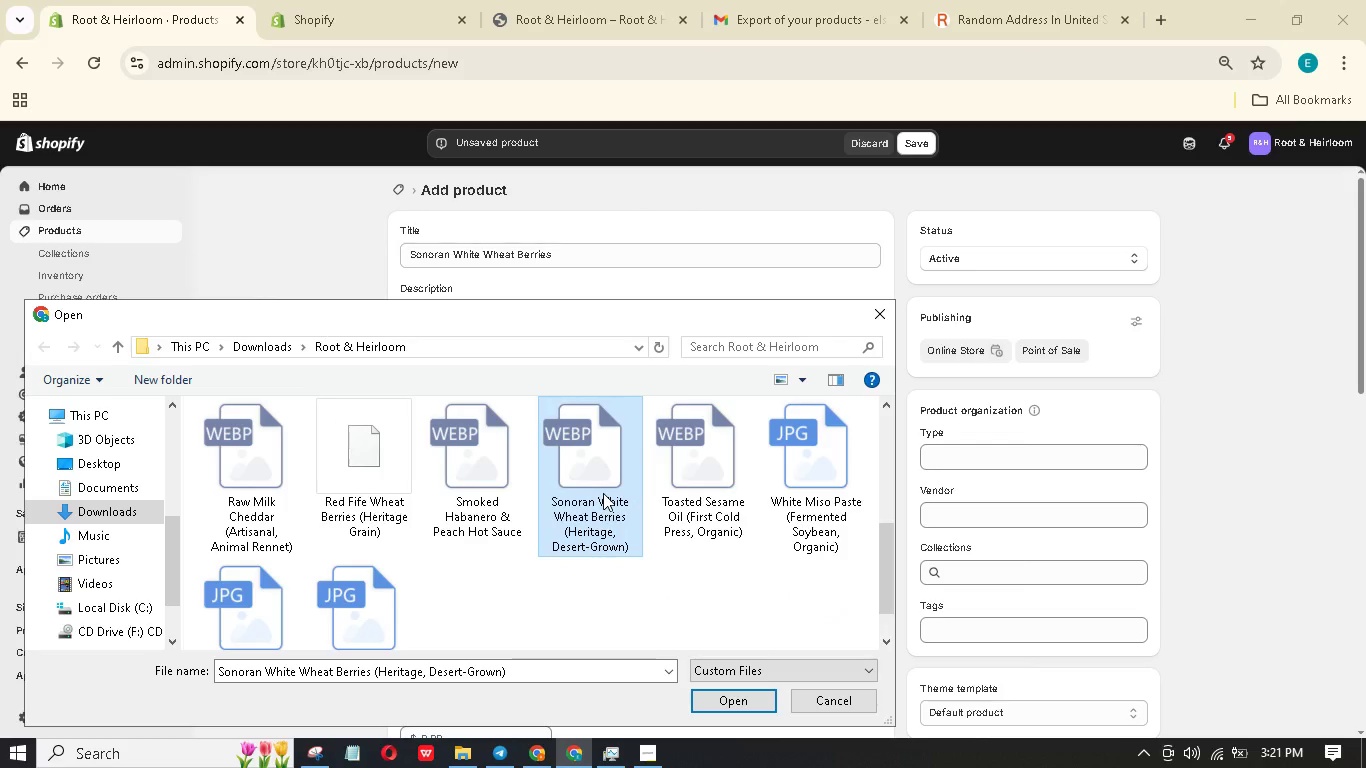 
double_click([603, 493])
 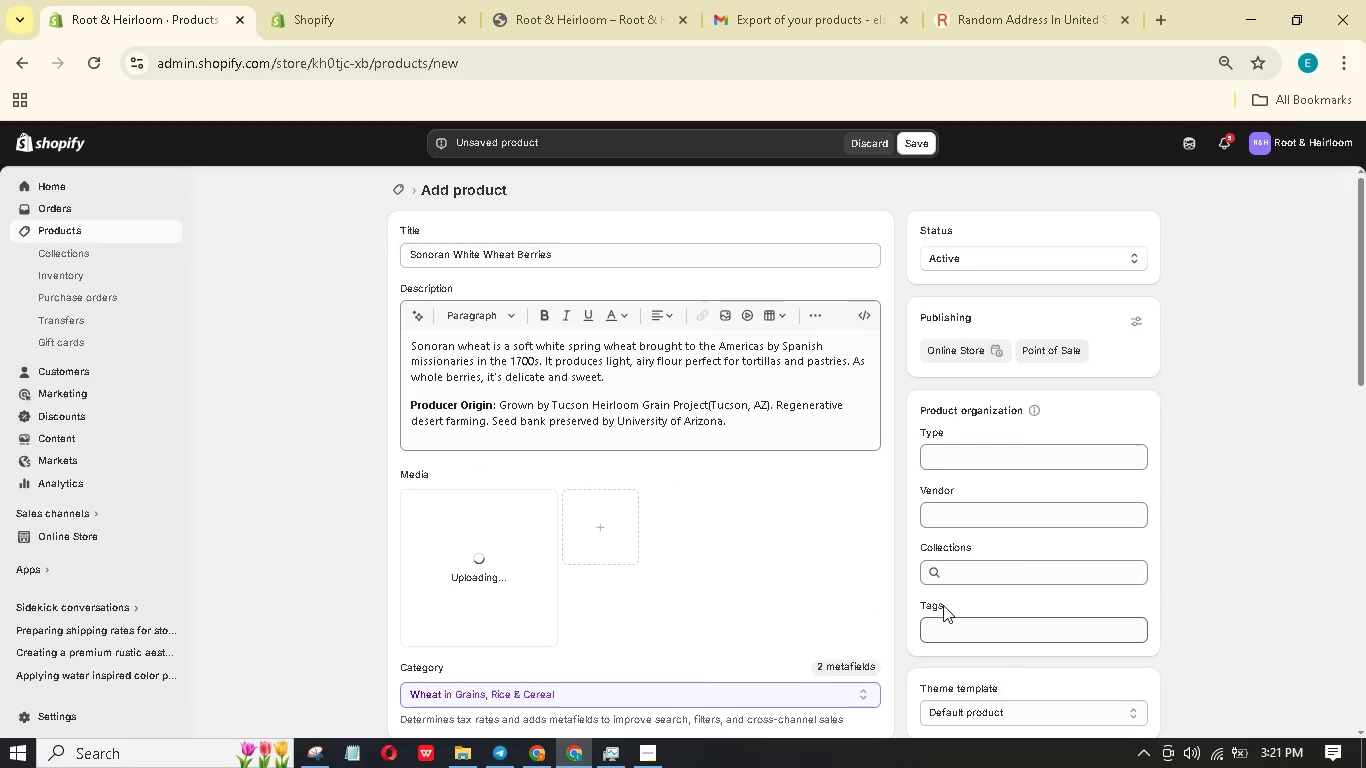 
left_click([966, 627])
 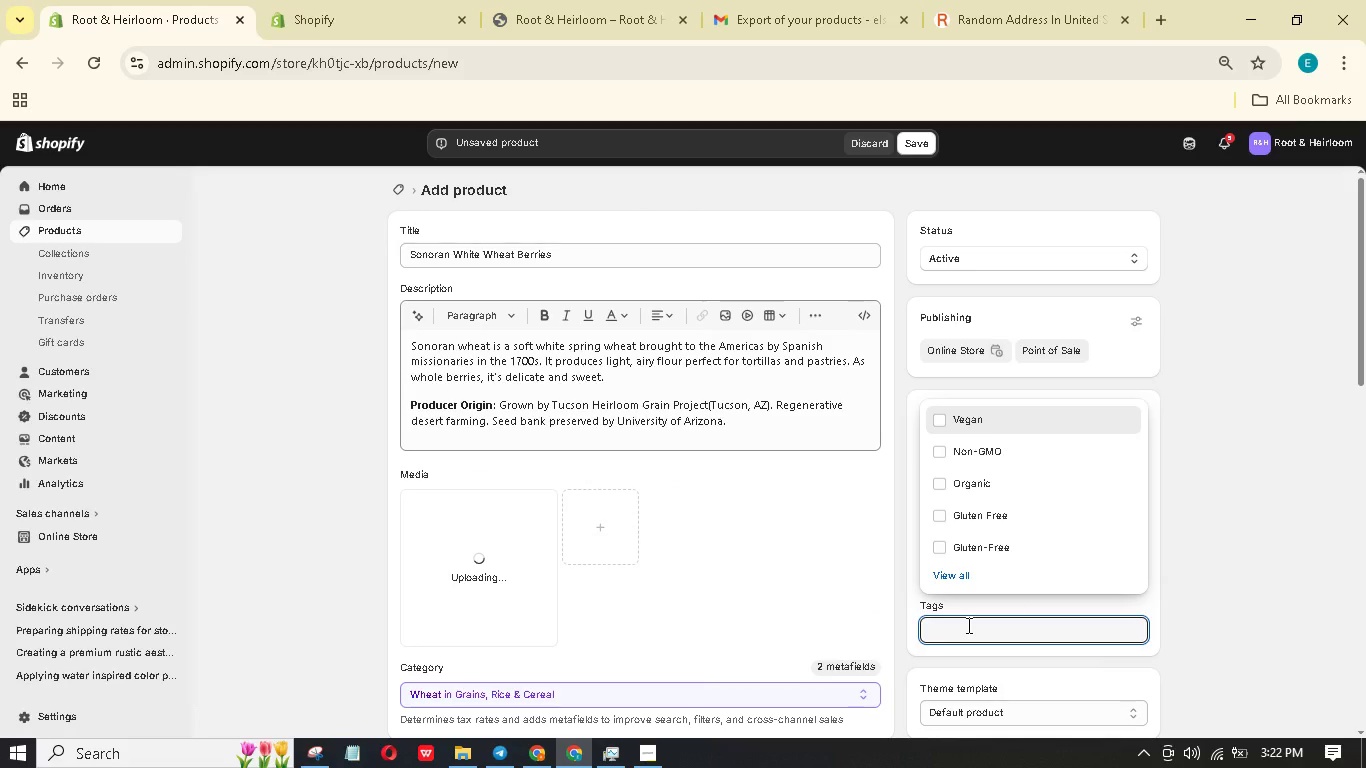 
type(SOUthwest)
 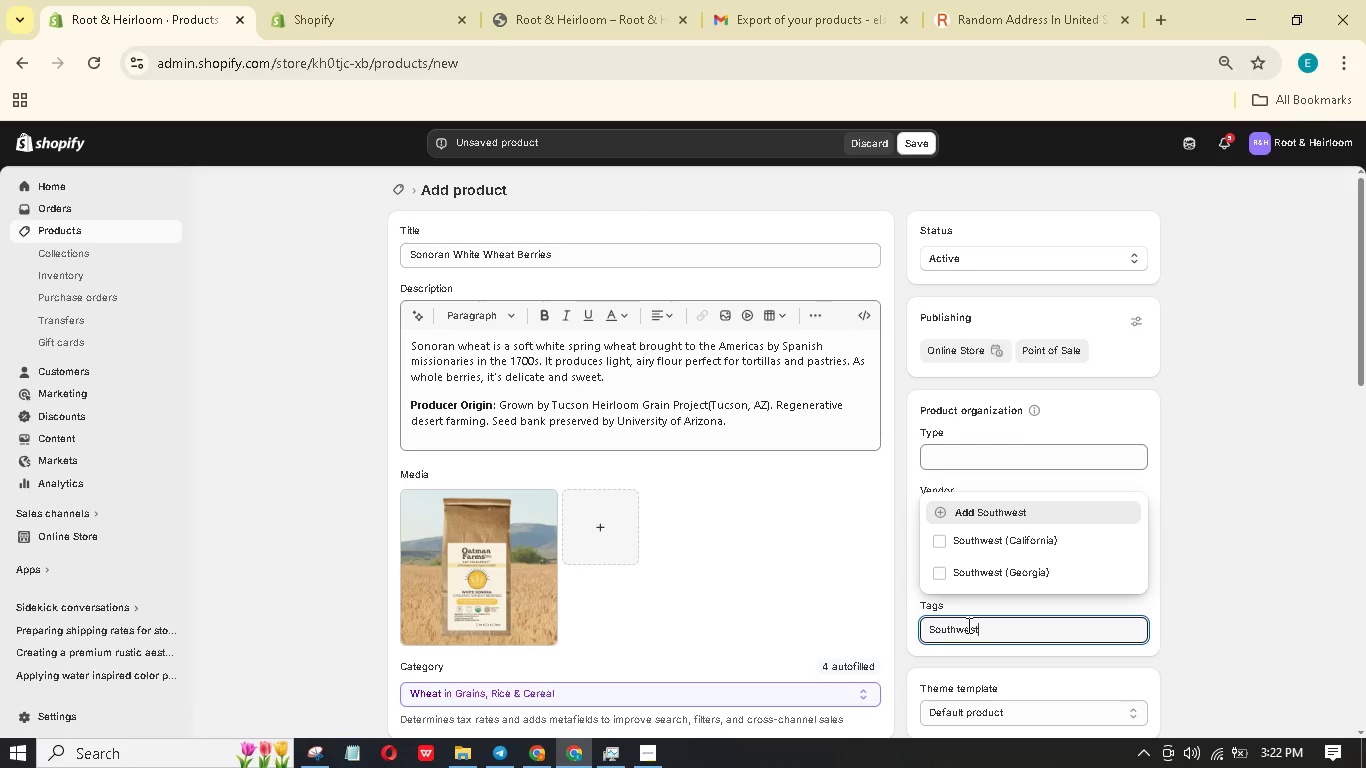 
type( (Arizona))
 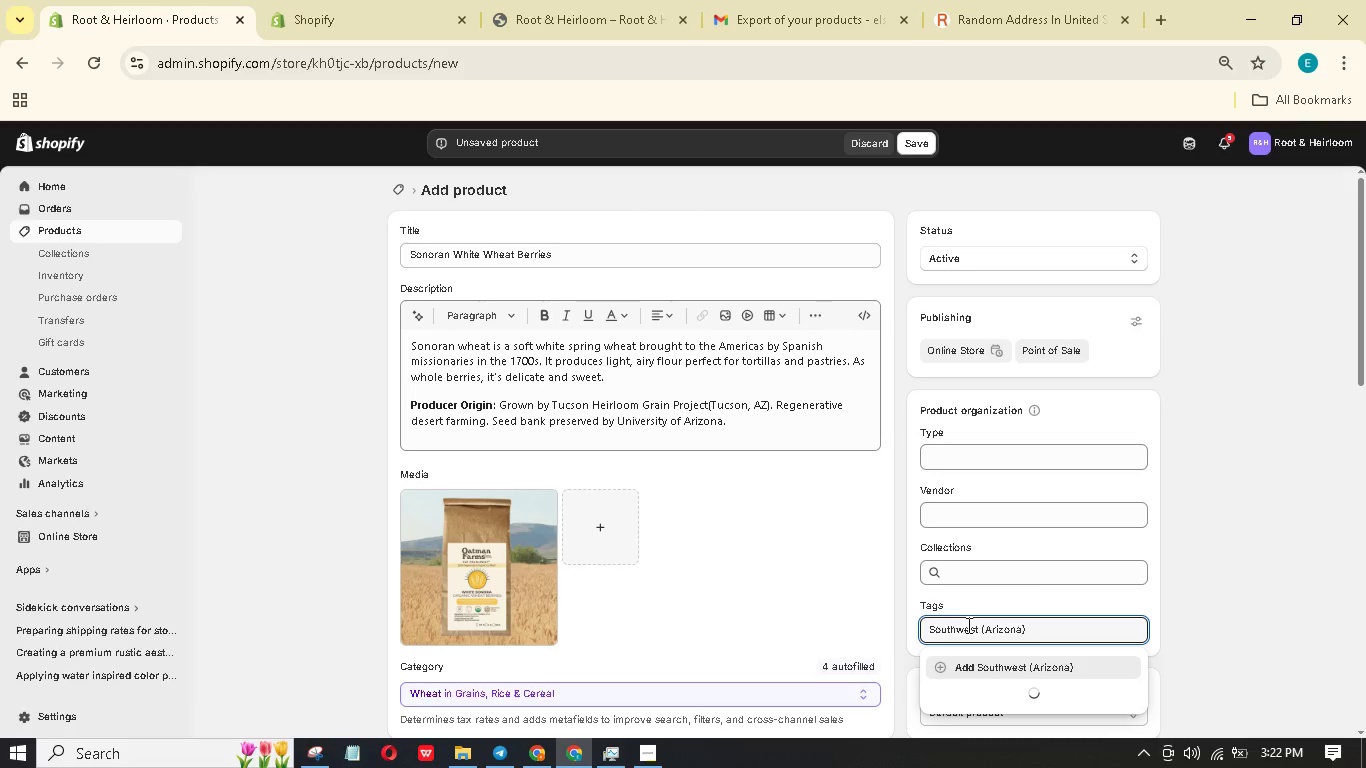 
key(Enter)
 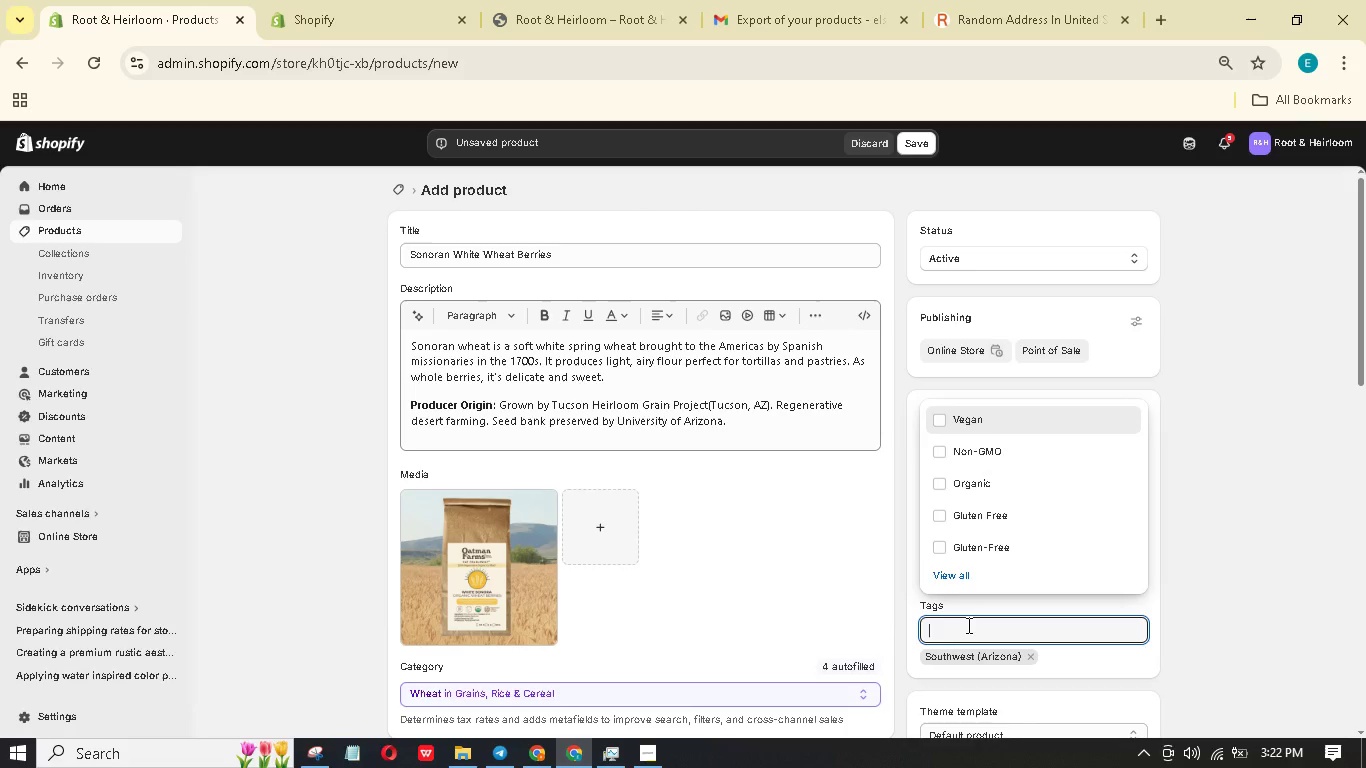 
type(Non=gmo)
key(Backspace)
key(Backspace)
key(Backspace)
key(Backspace)
 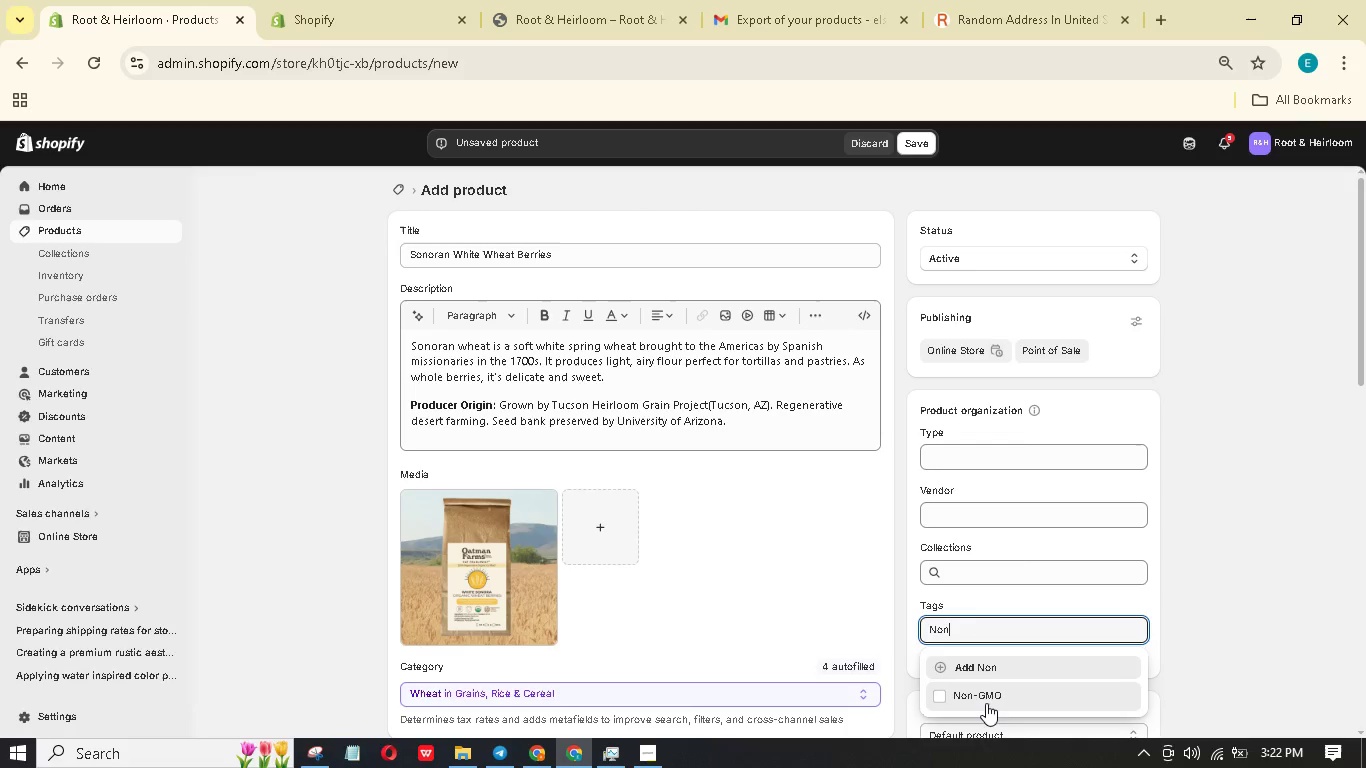 
left_click_drag(start_coordinate=[979, 619], to_coordinate=[910, 625])
 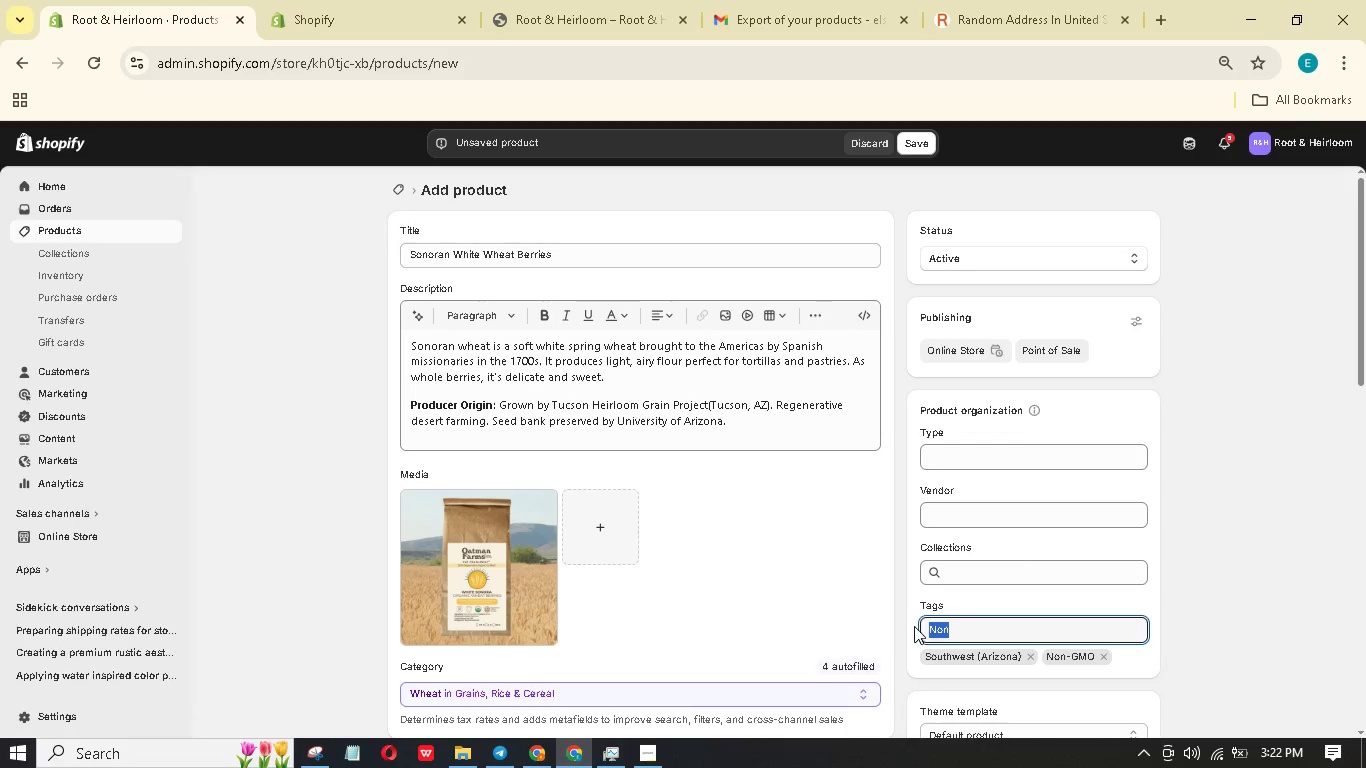 
key(Backspace)
 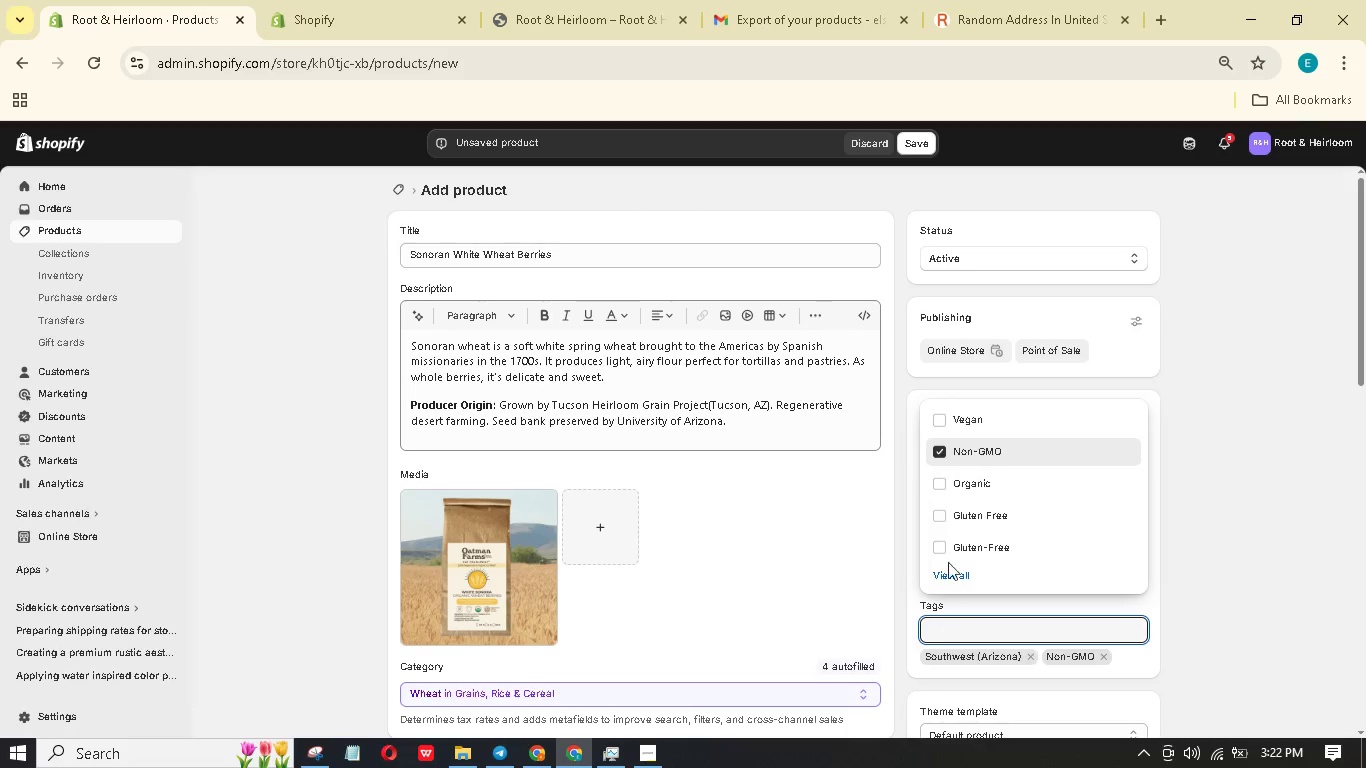 
left_click([942, 416])
 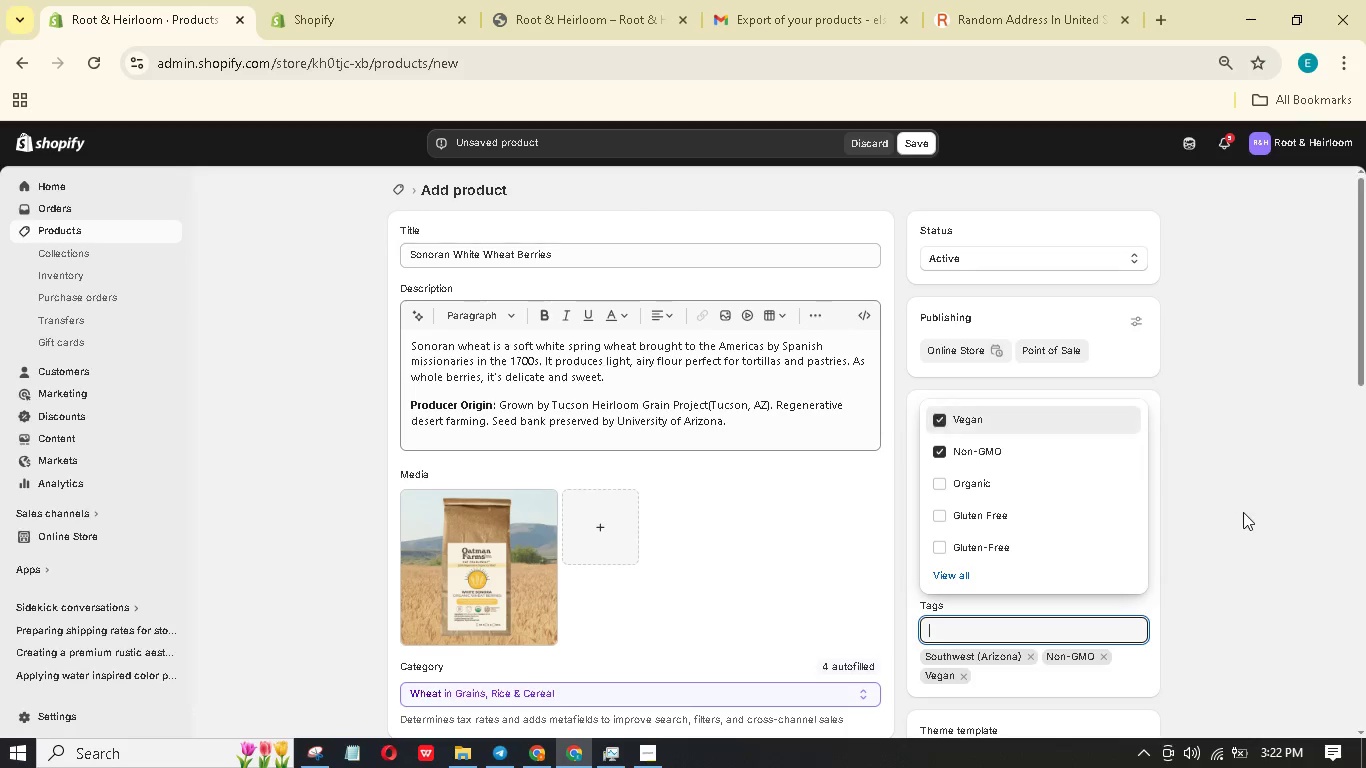 
left_click([1243, 512])
 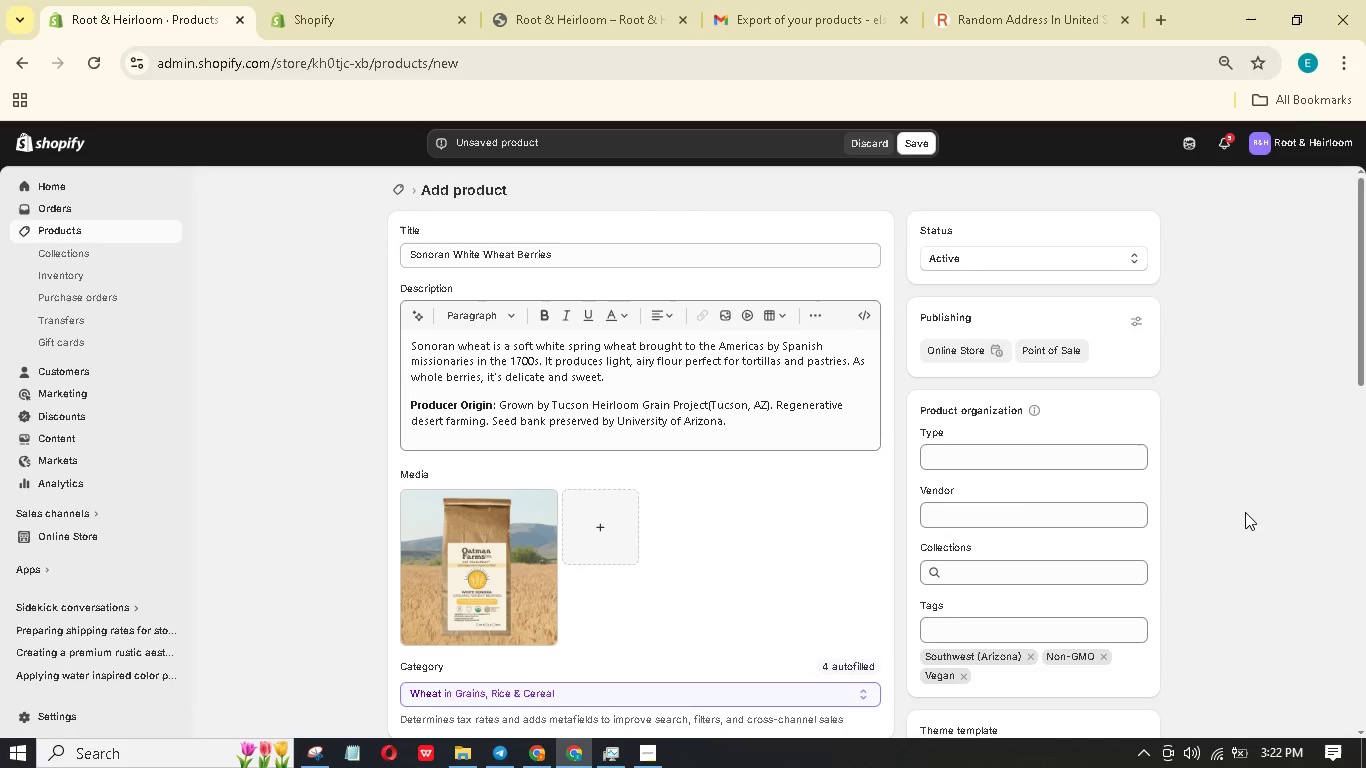 
scroll: coordinate [1256, 513], scroll_direction: down, amount: 2.0
 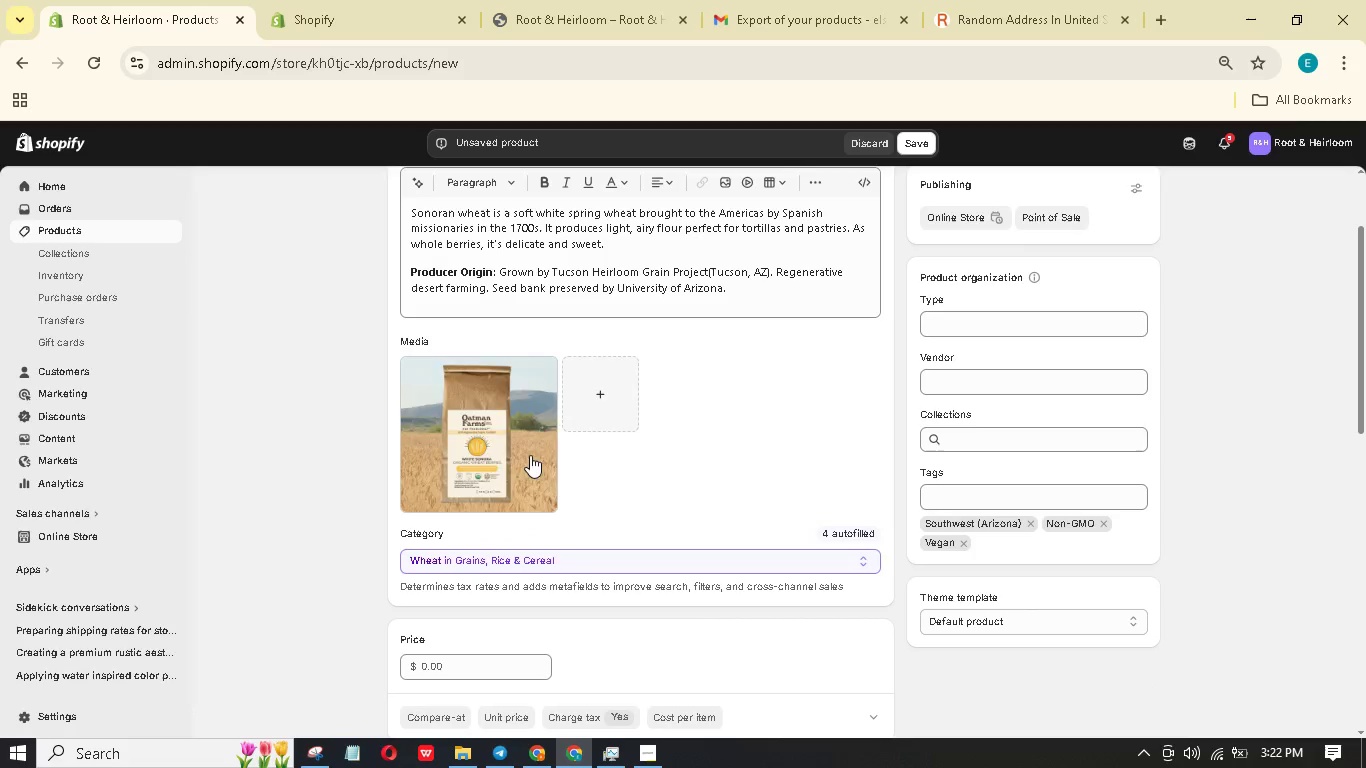 
left_click([494, 450])
 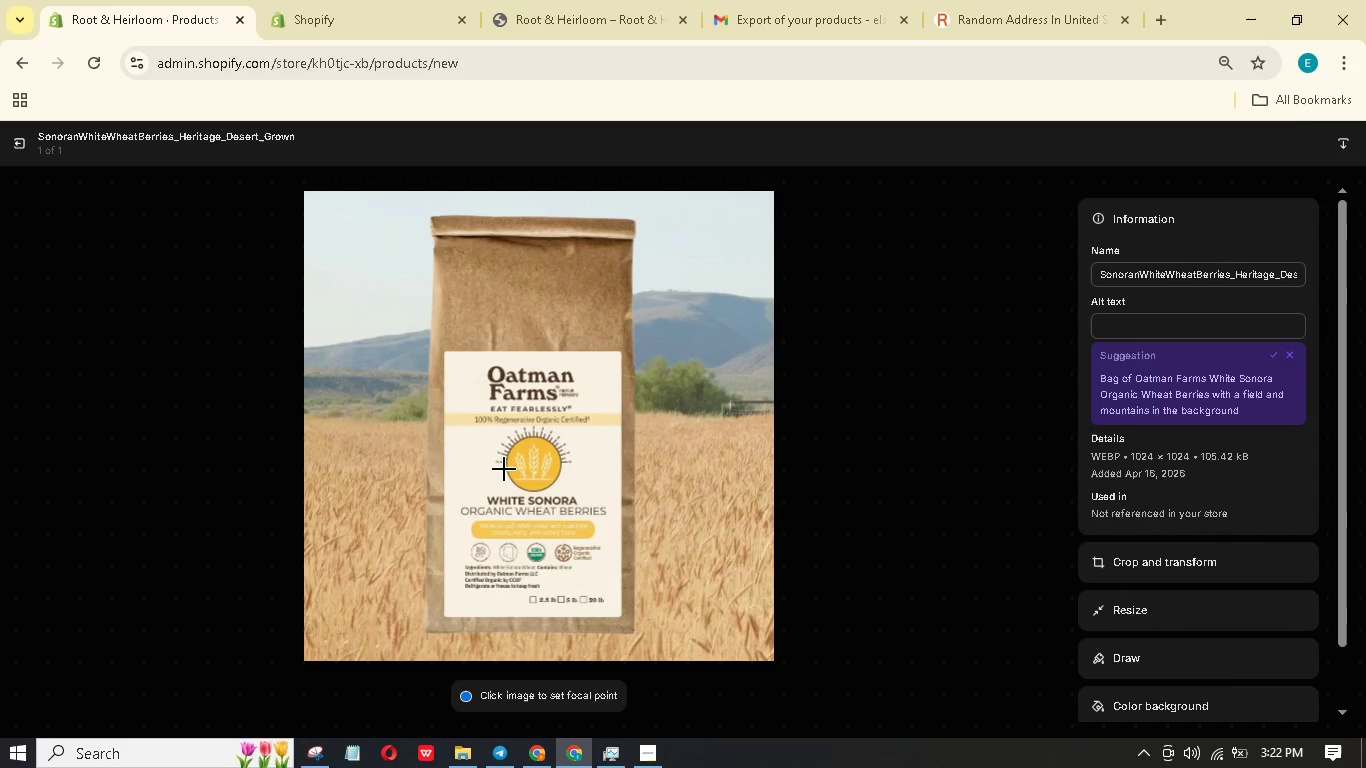 
wait(6.73)
 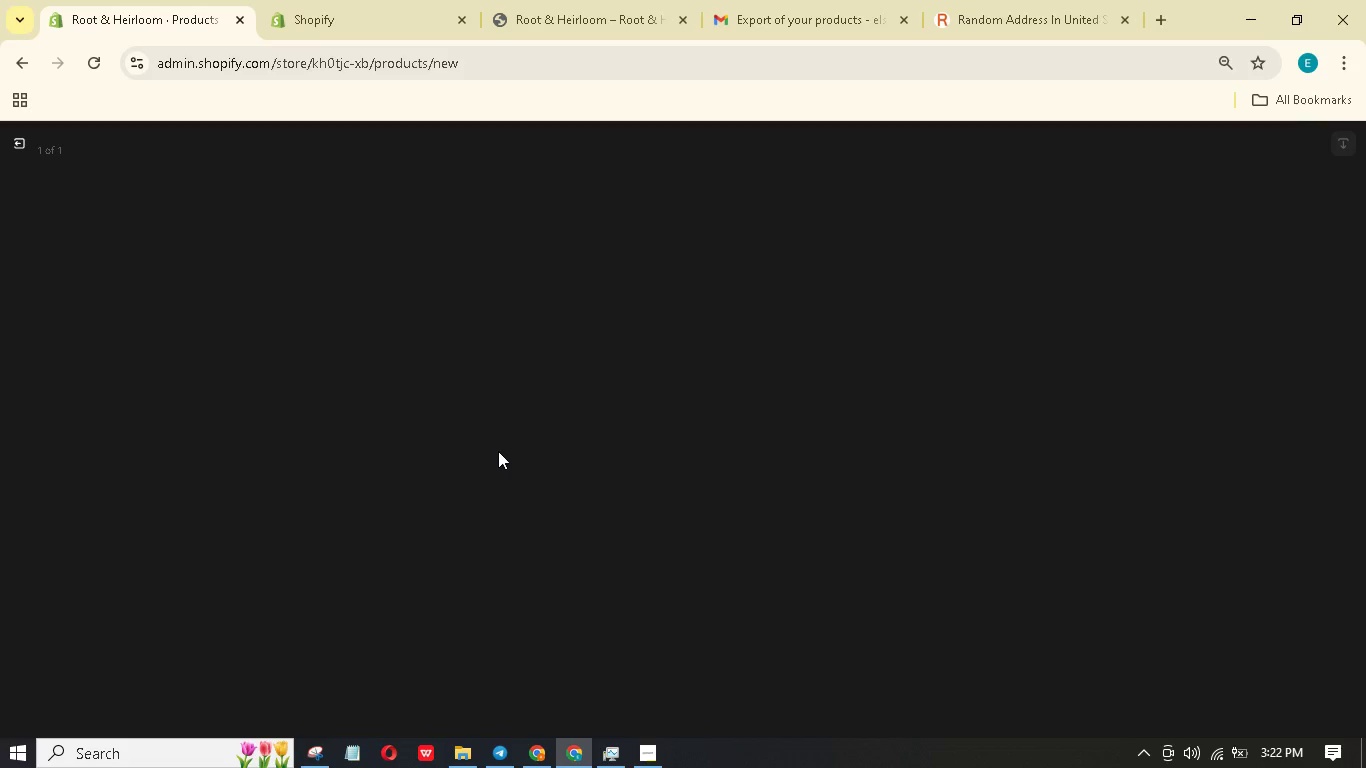 
left_click([1148, 318])
 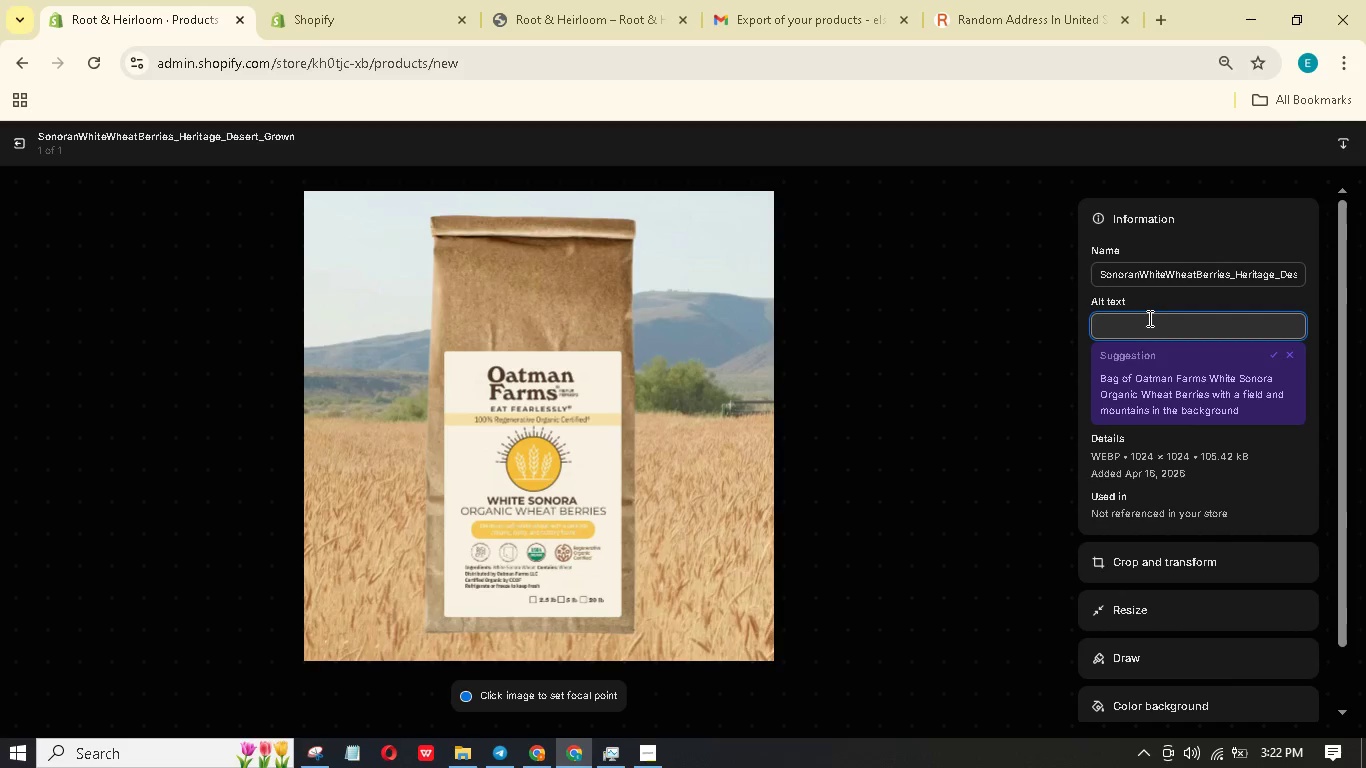 
type(A sealed bag)
 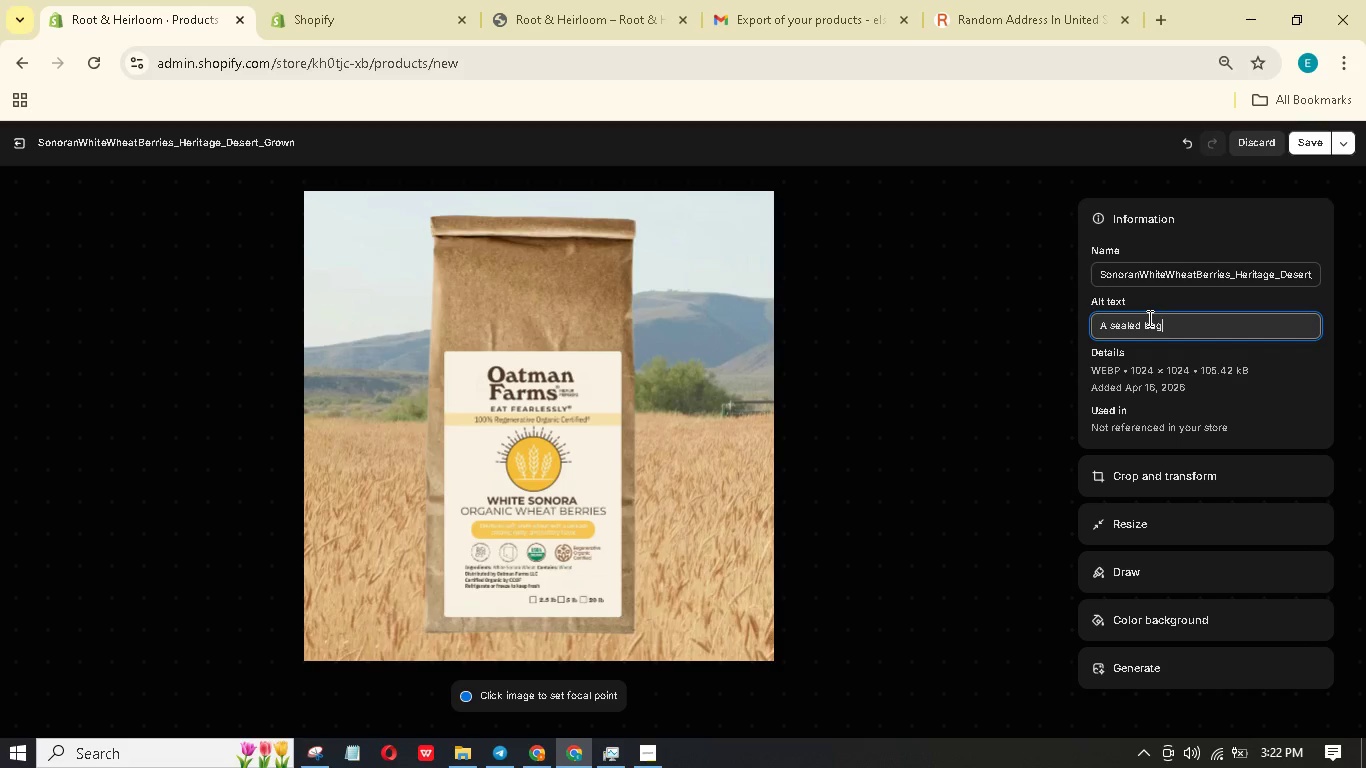 
key(Space)
 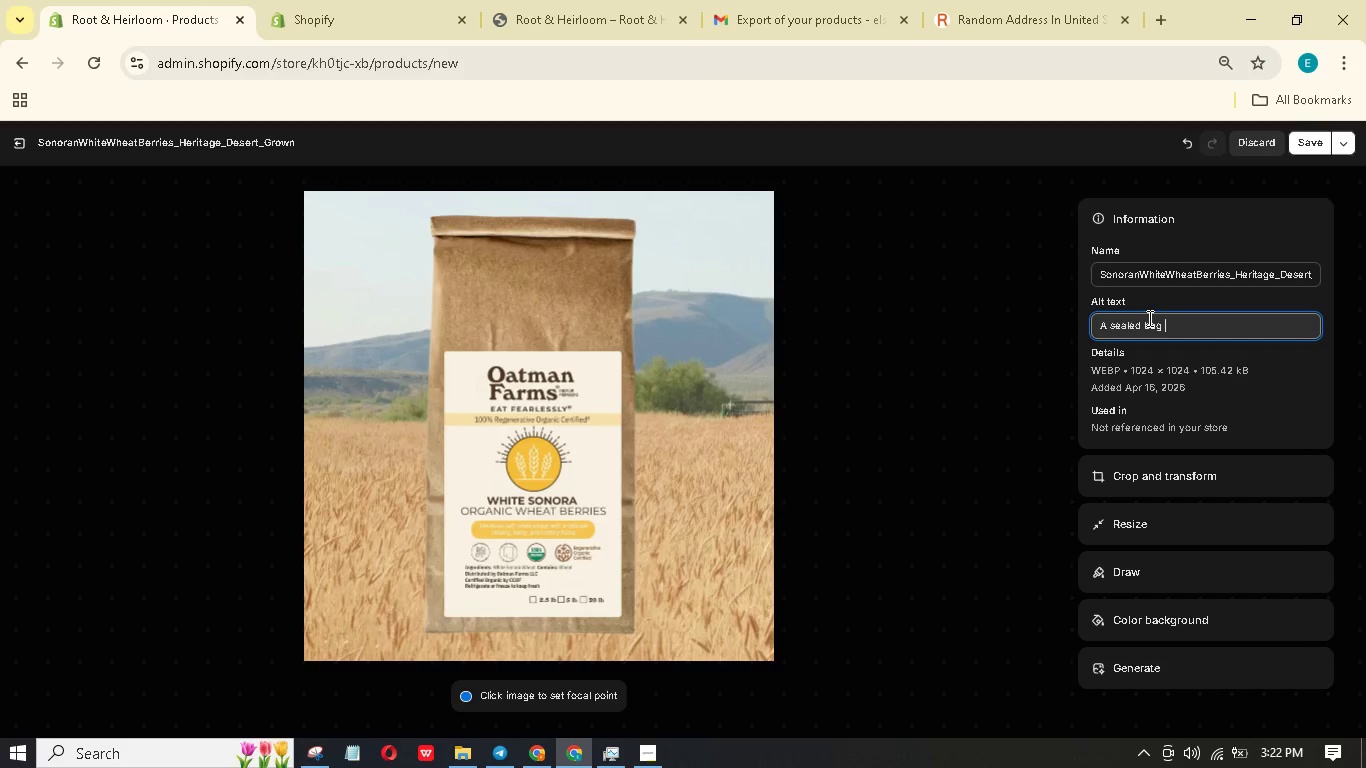 
wait(6.11)
 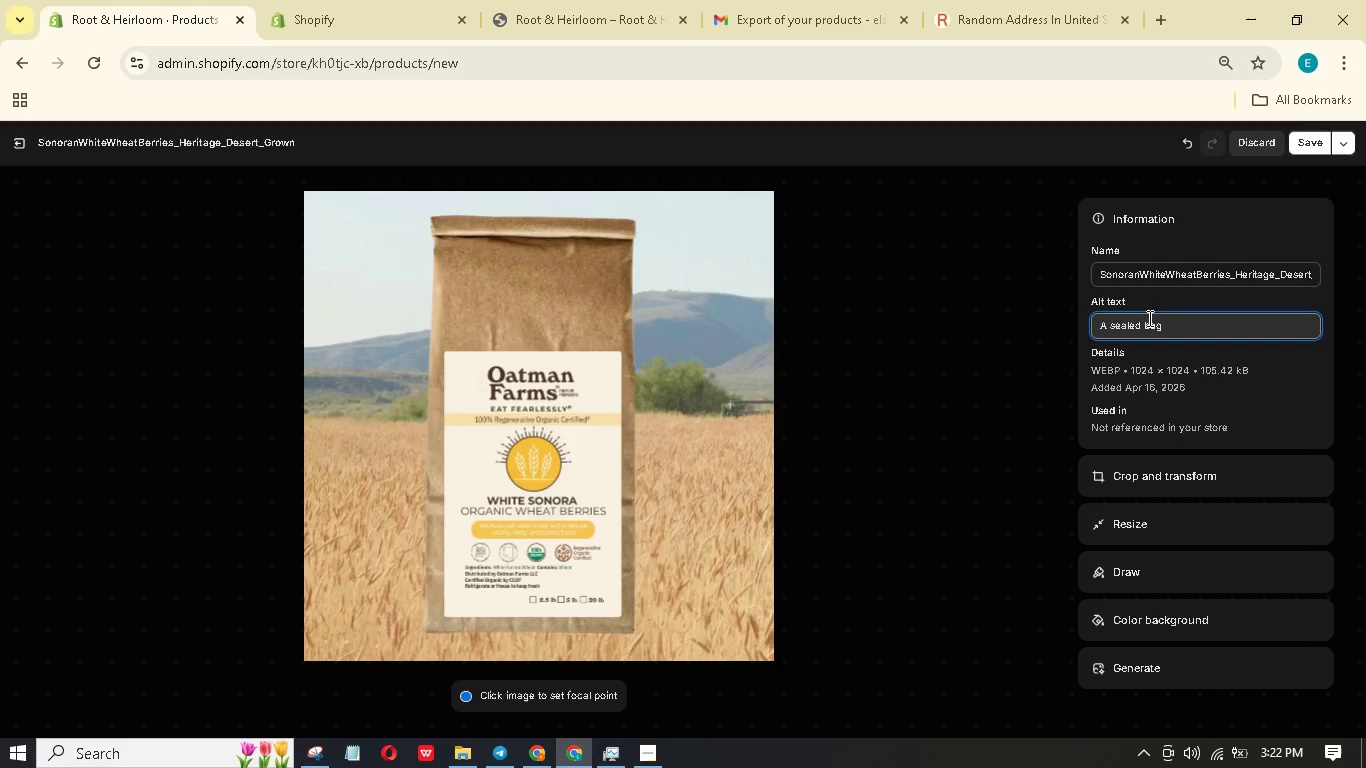 
type(of )
 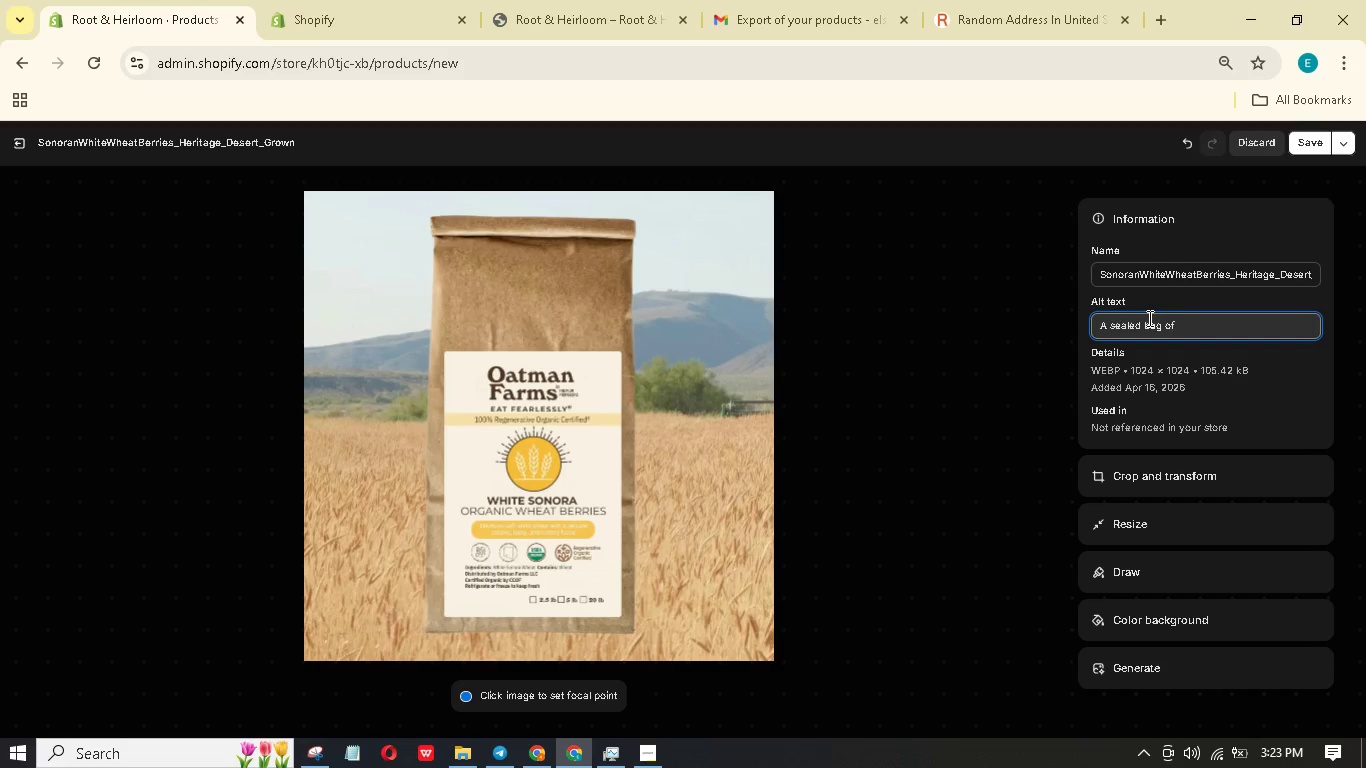 
wait(7.58)
 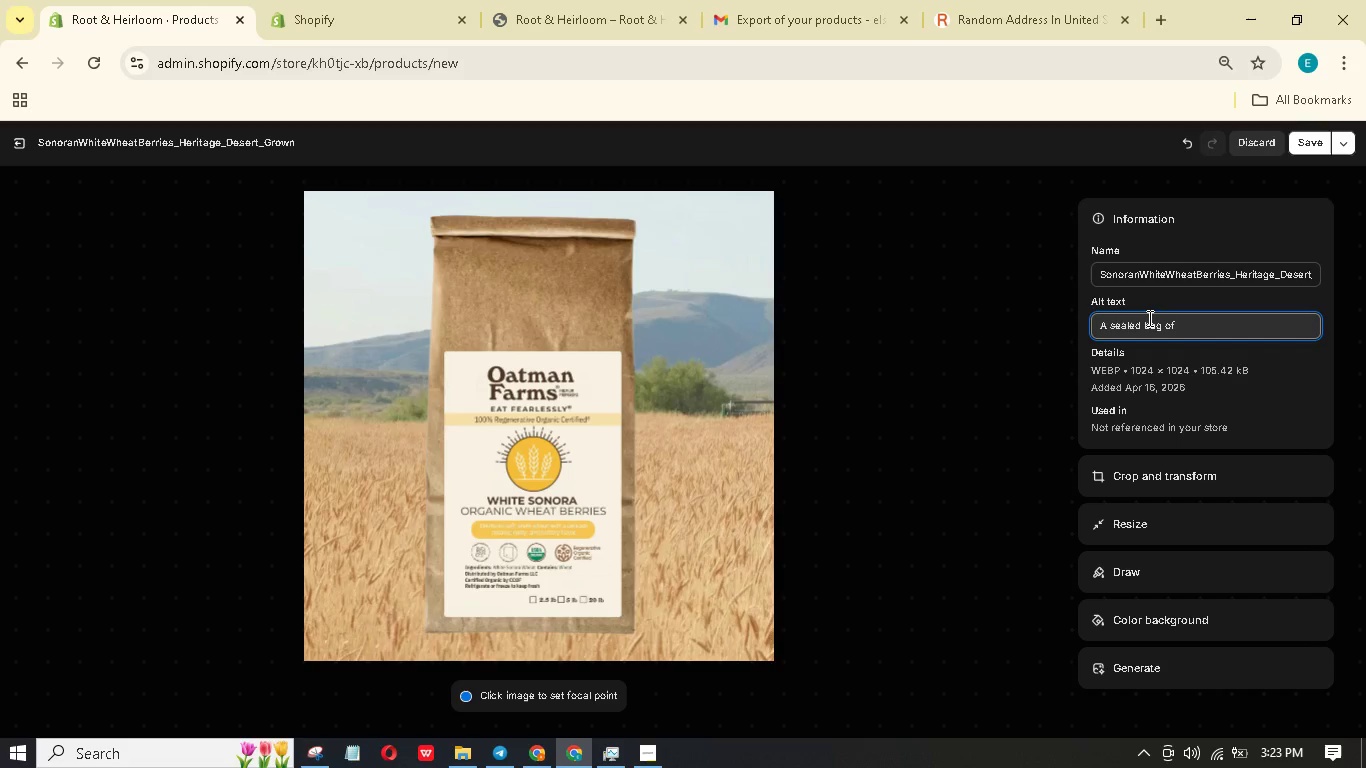 
type(organic sonoran berries)
 